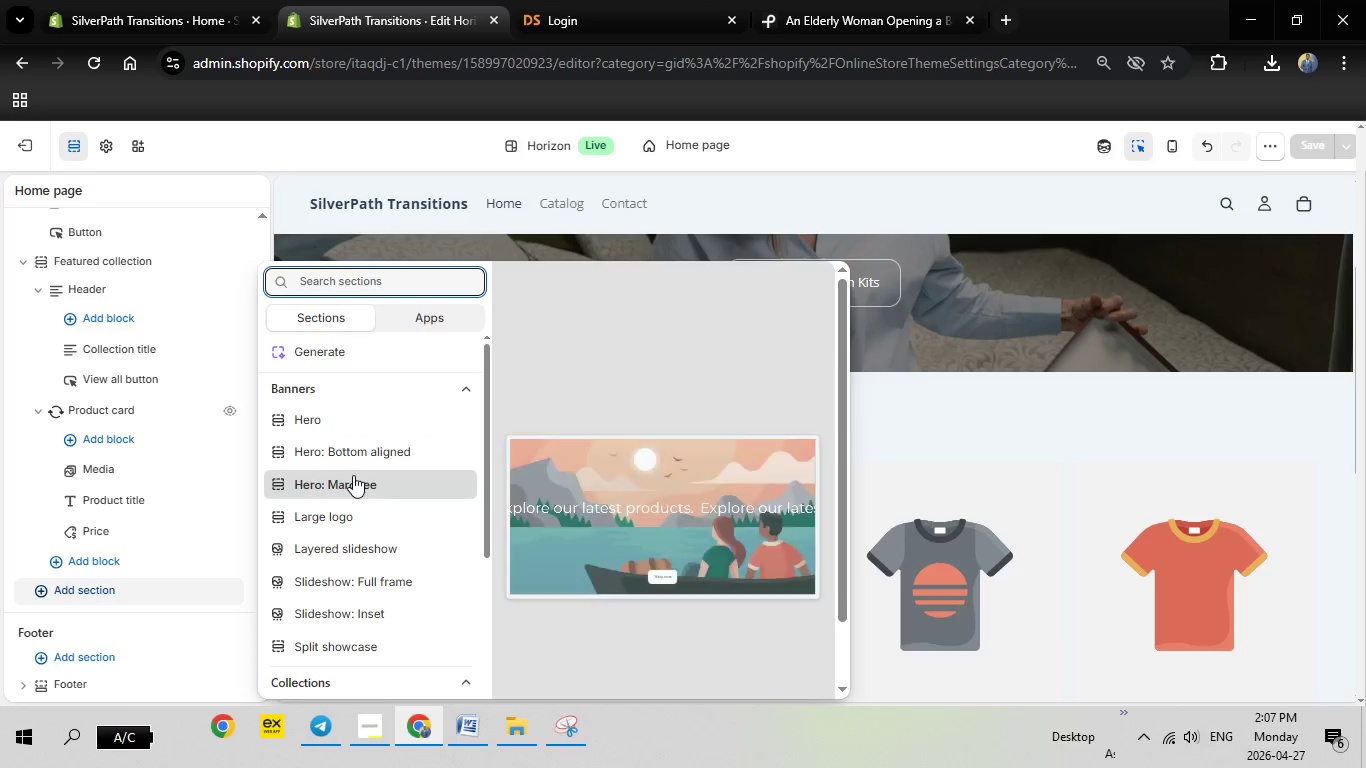 
scroll: coordinate [363, 469], scroll_direction: down, amount: 2.0
 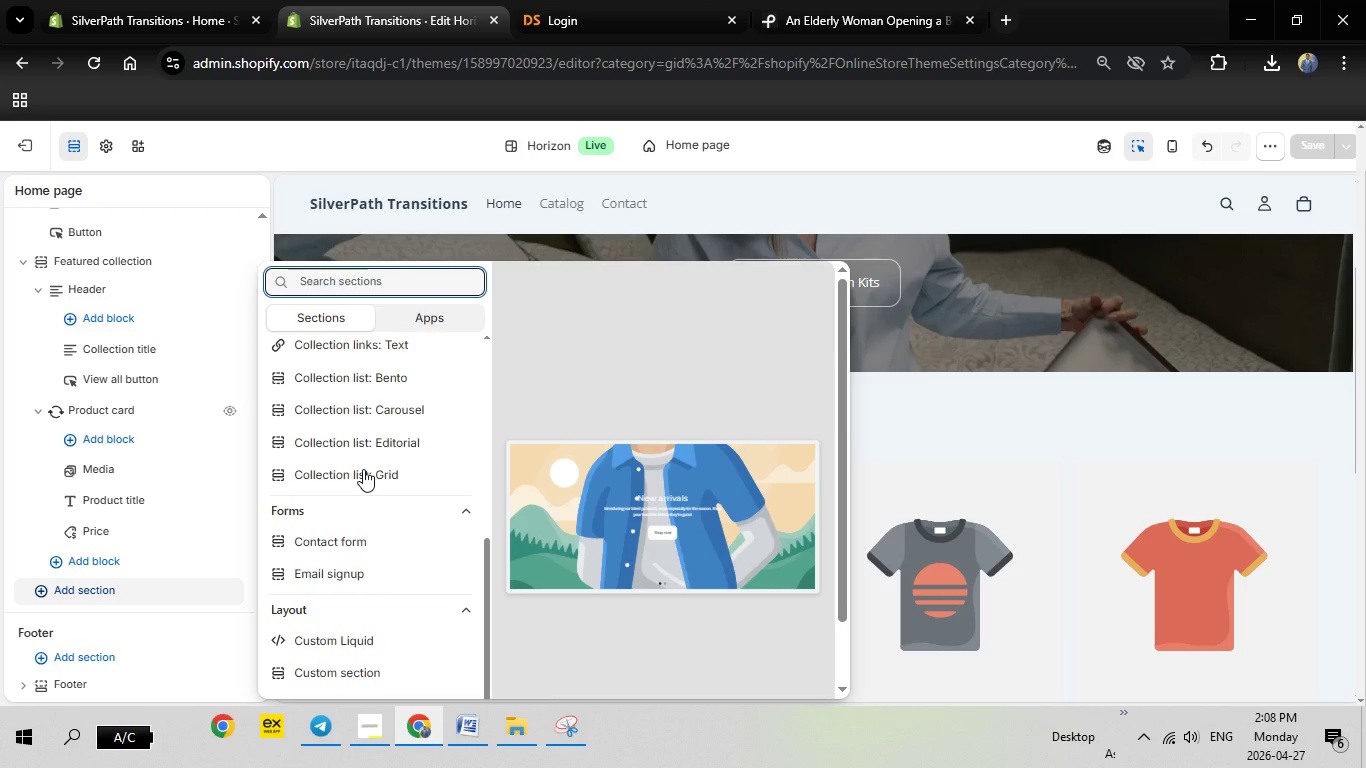 
scroll: coordinate [396, 484], scroll_direction: up, amount: 4.0
 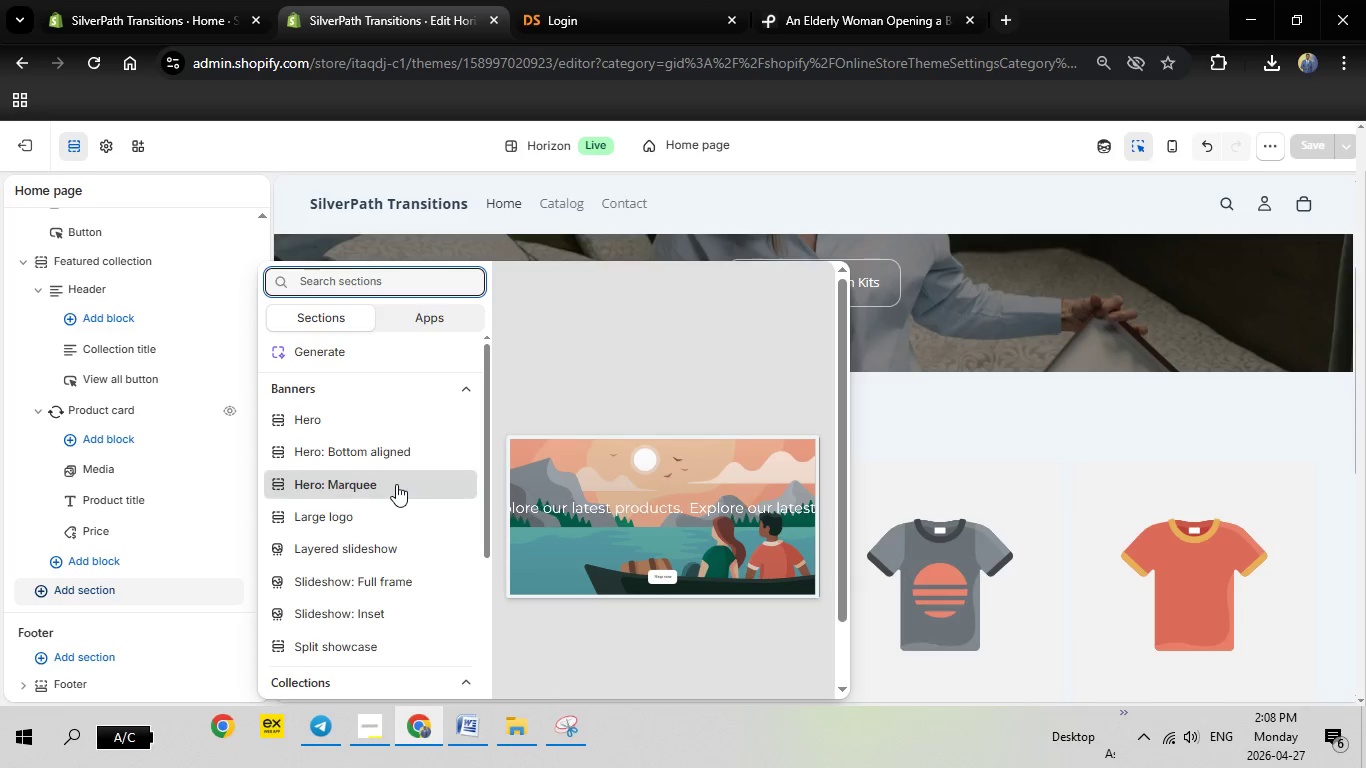 
scroll: coordinate [379, 549], scroll_direction: down, amount: 7.0
 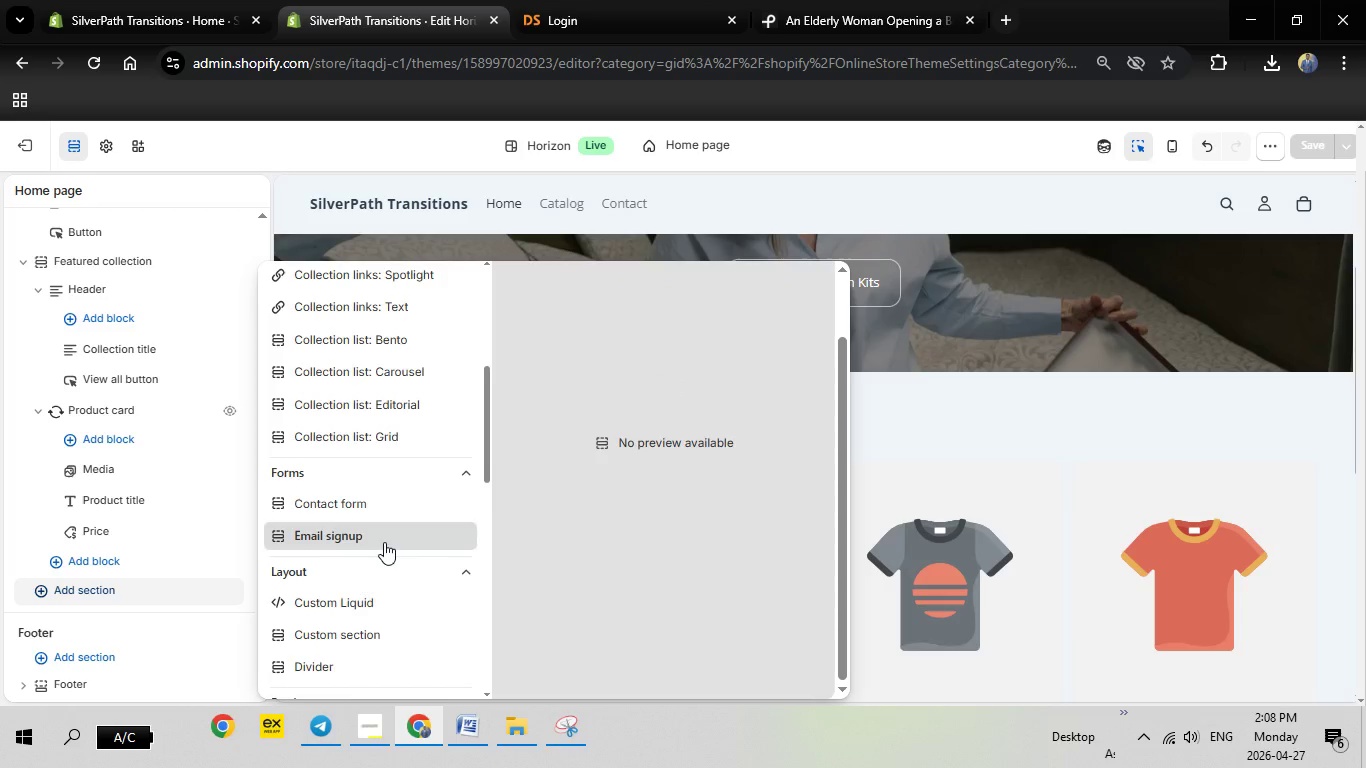 
scroll: coordinate [344, 391], scroll_direction: down, amount: 3.0
 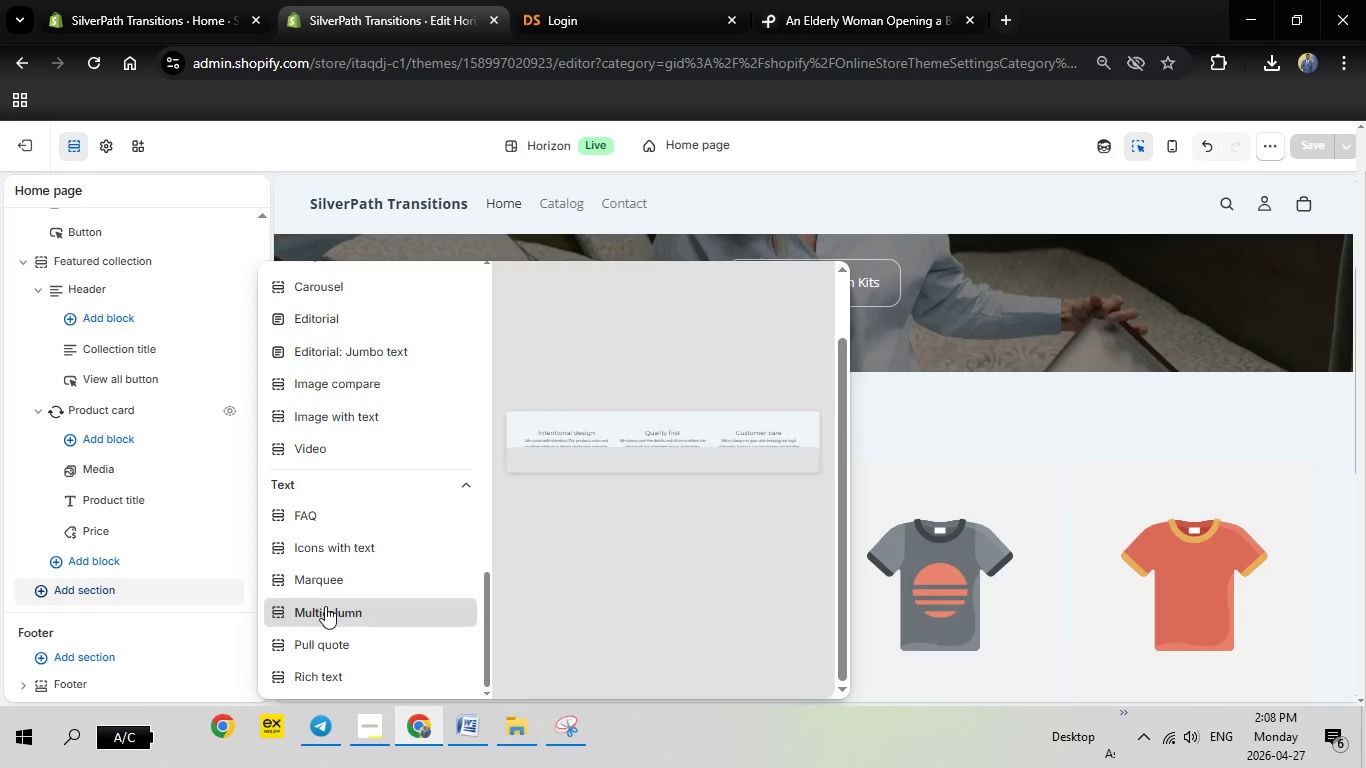 
left_click([325, 606])
 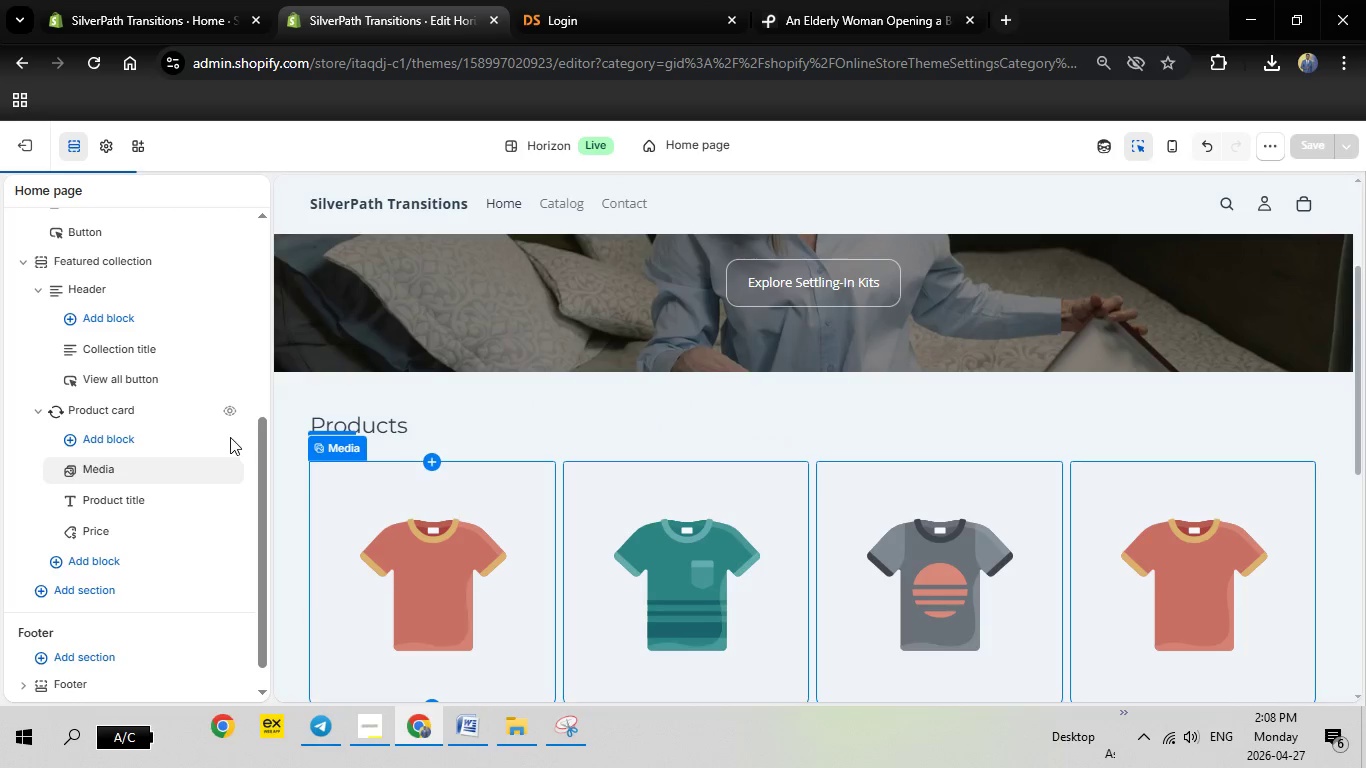 
scroll: coordinate [553, 476], scroll_direction: down, amount: 2.0
 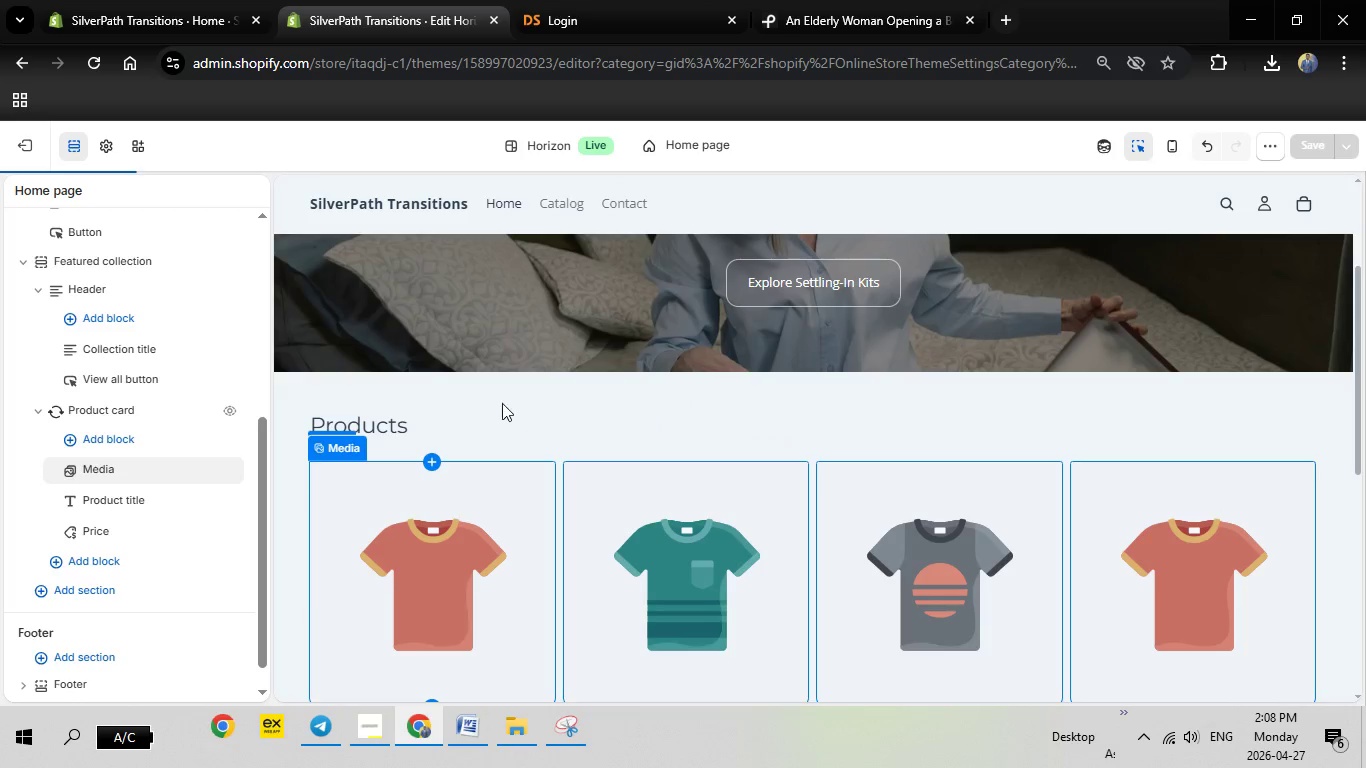 
mouse_move([407, 317])
 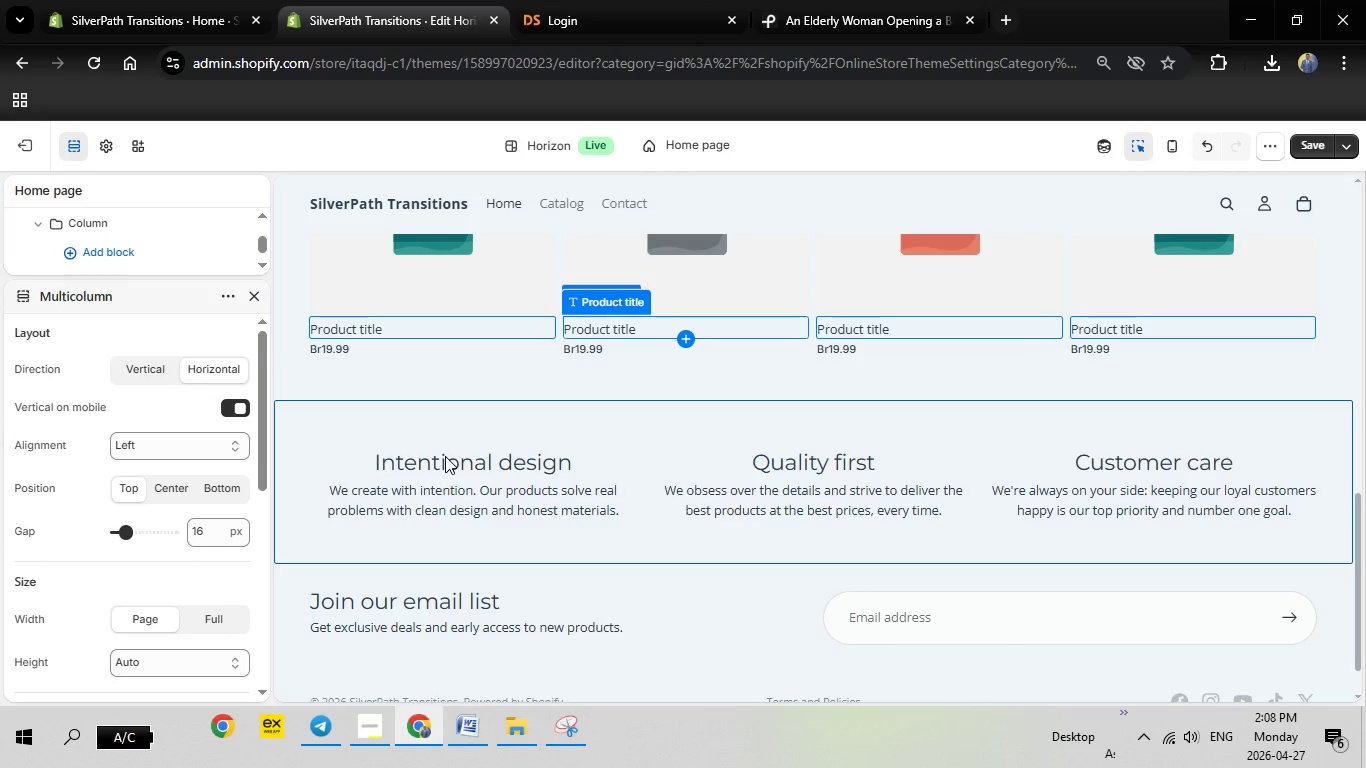 
wait(9.49)
 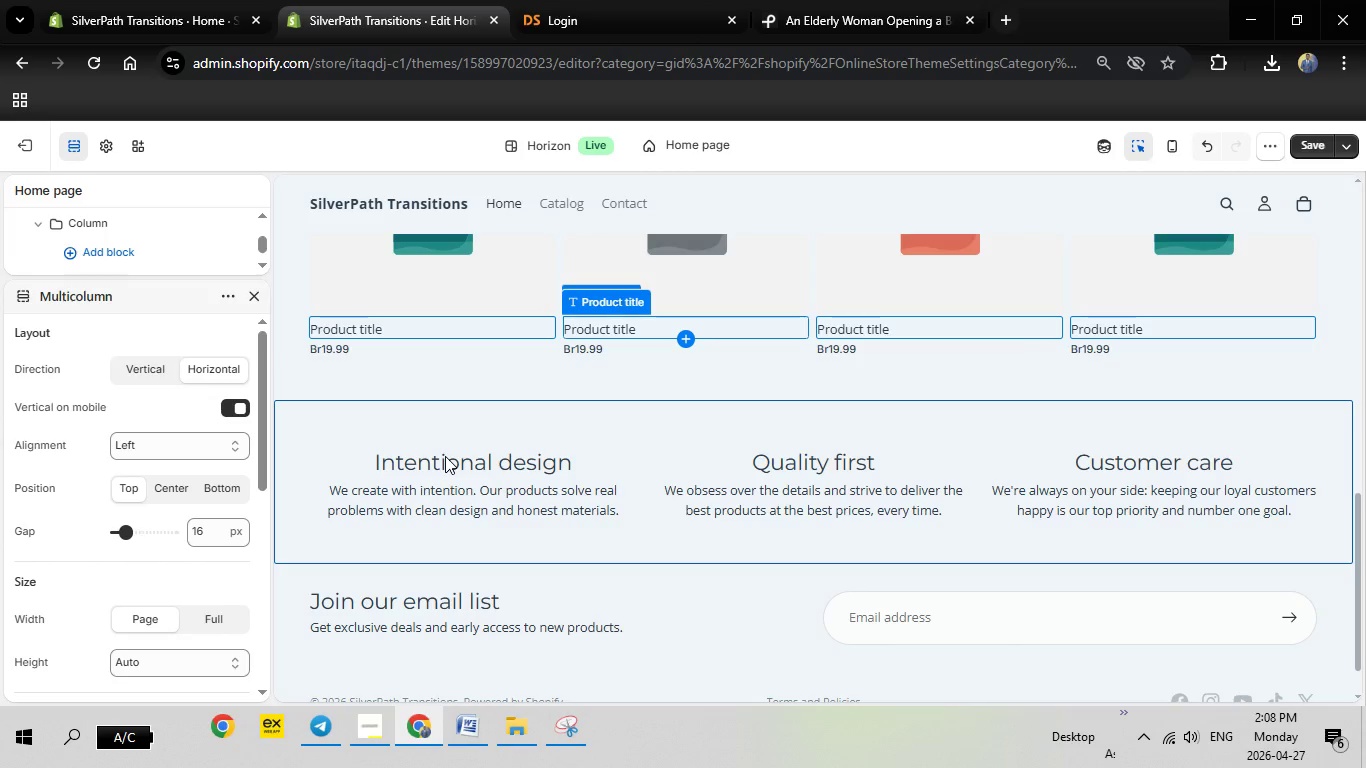 
left_click([417, 463])
 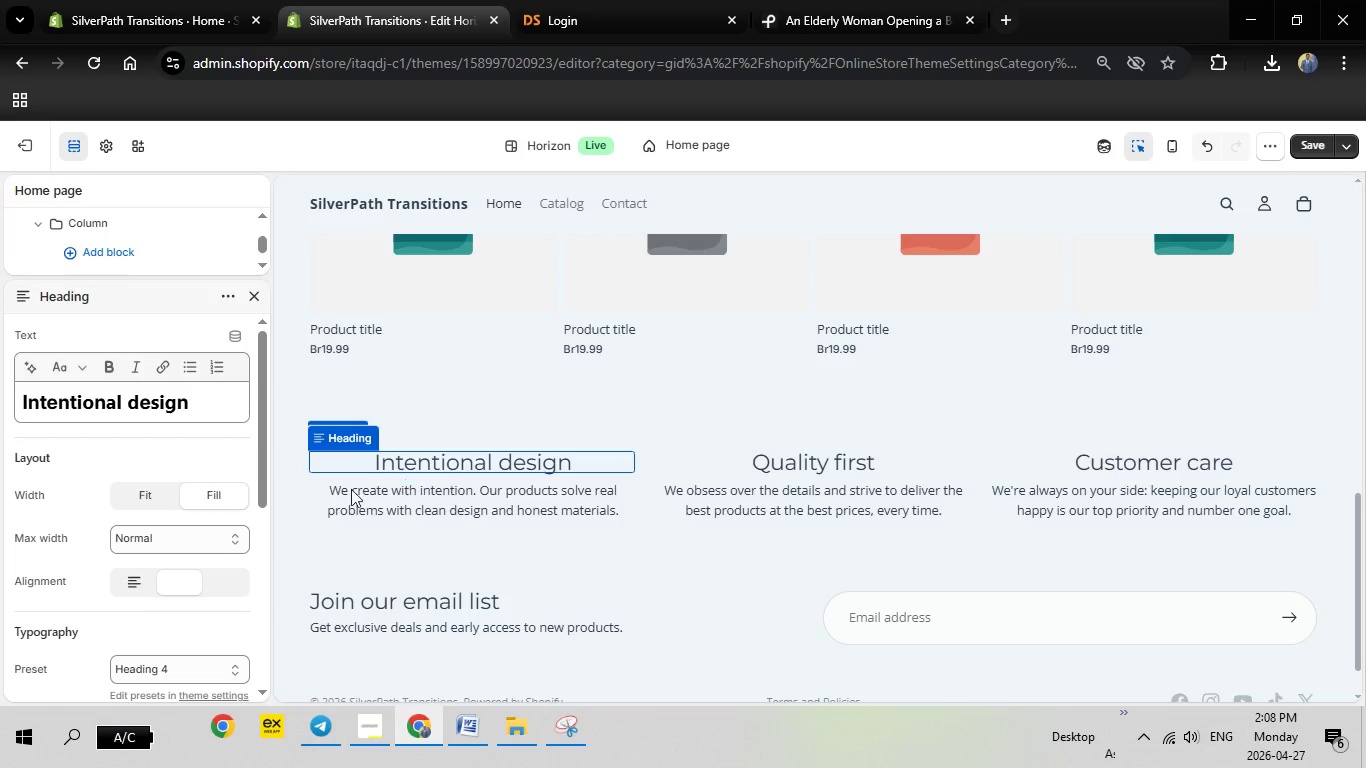 
wait(5.38)
 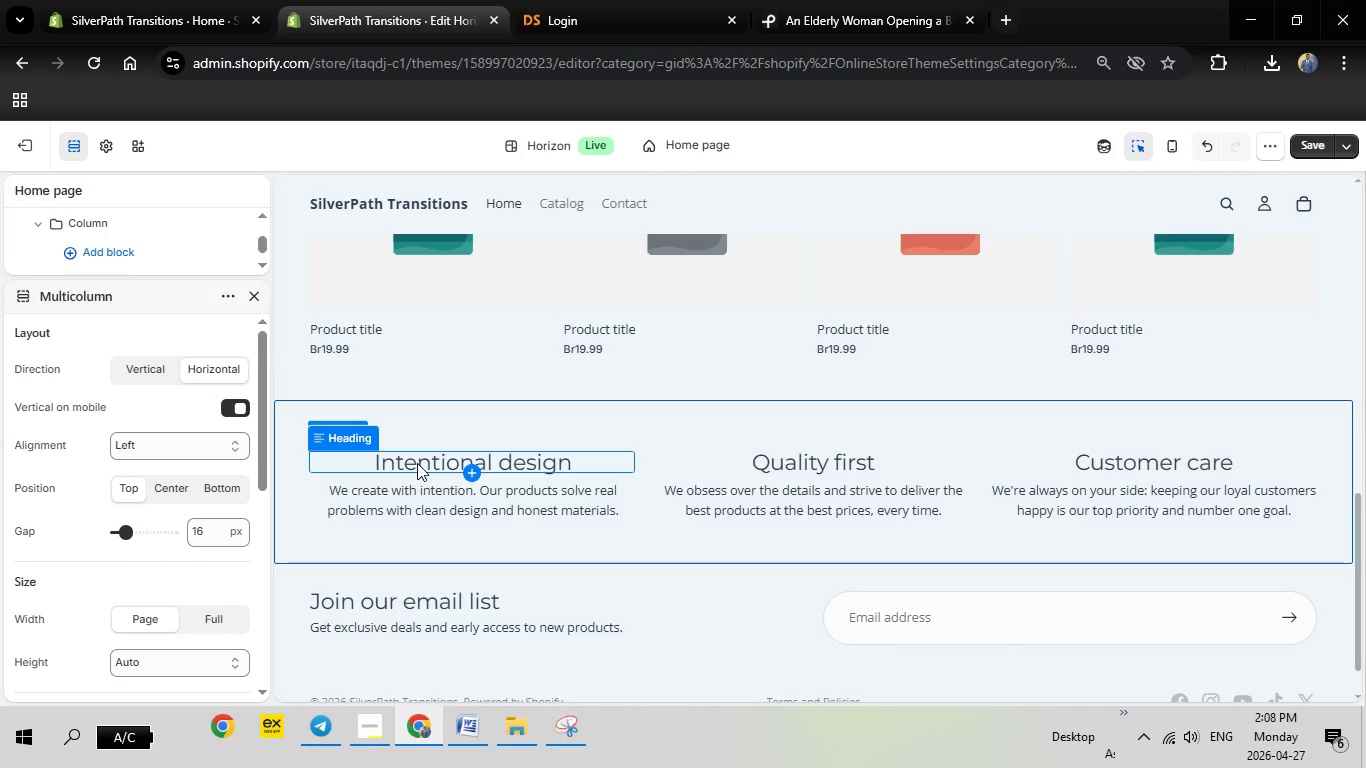 
type(Senior-First Design)
 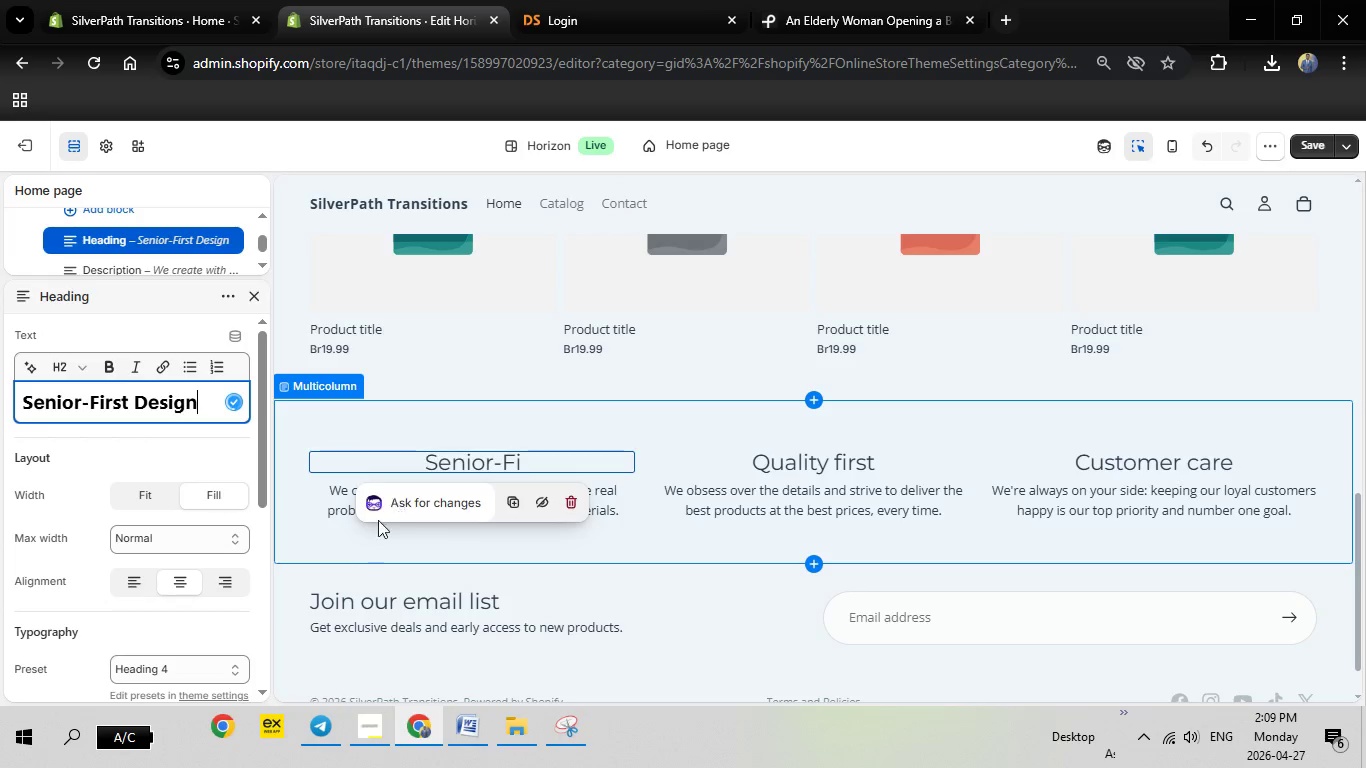 
wait(6.23)
 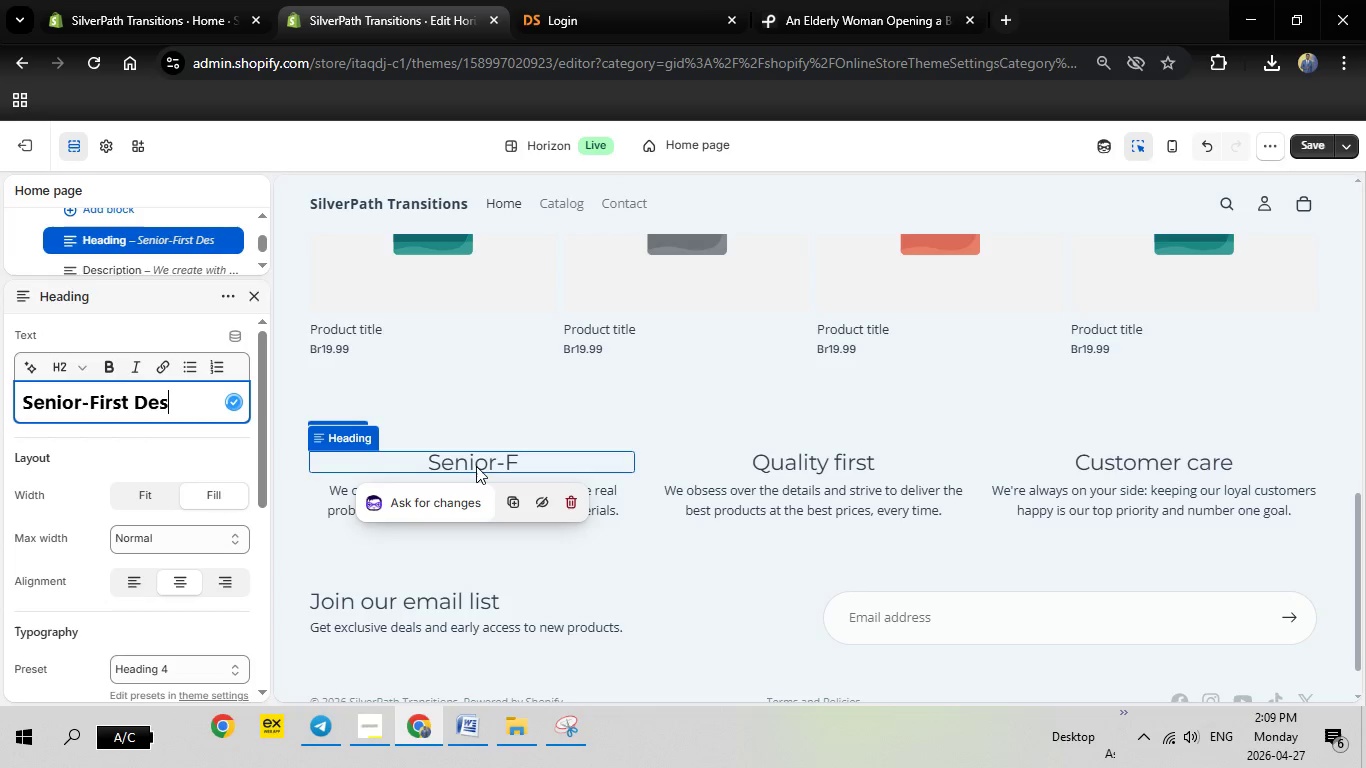 
mouse_move([348, 484])
 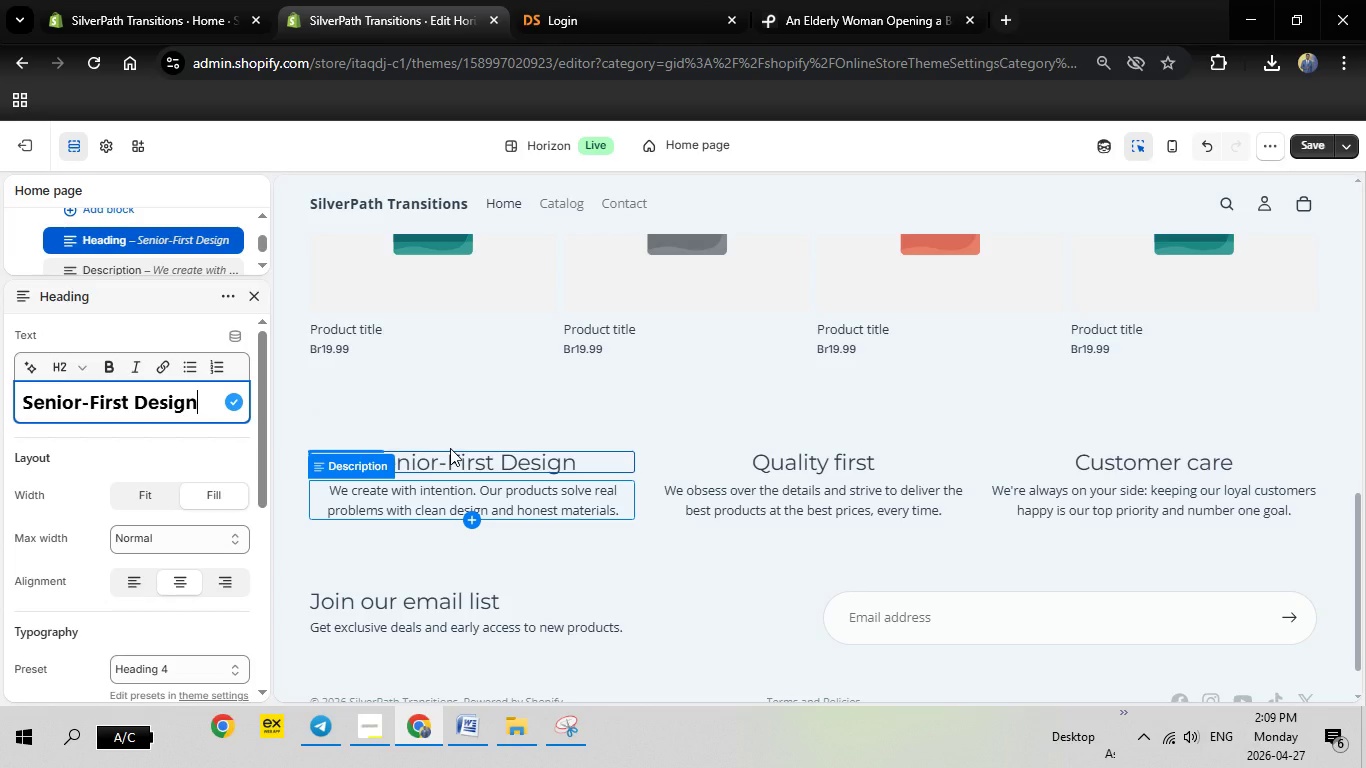 
left_click([450, 448])
 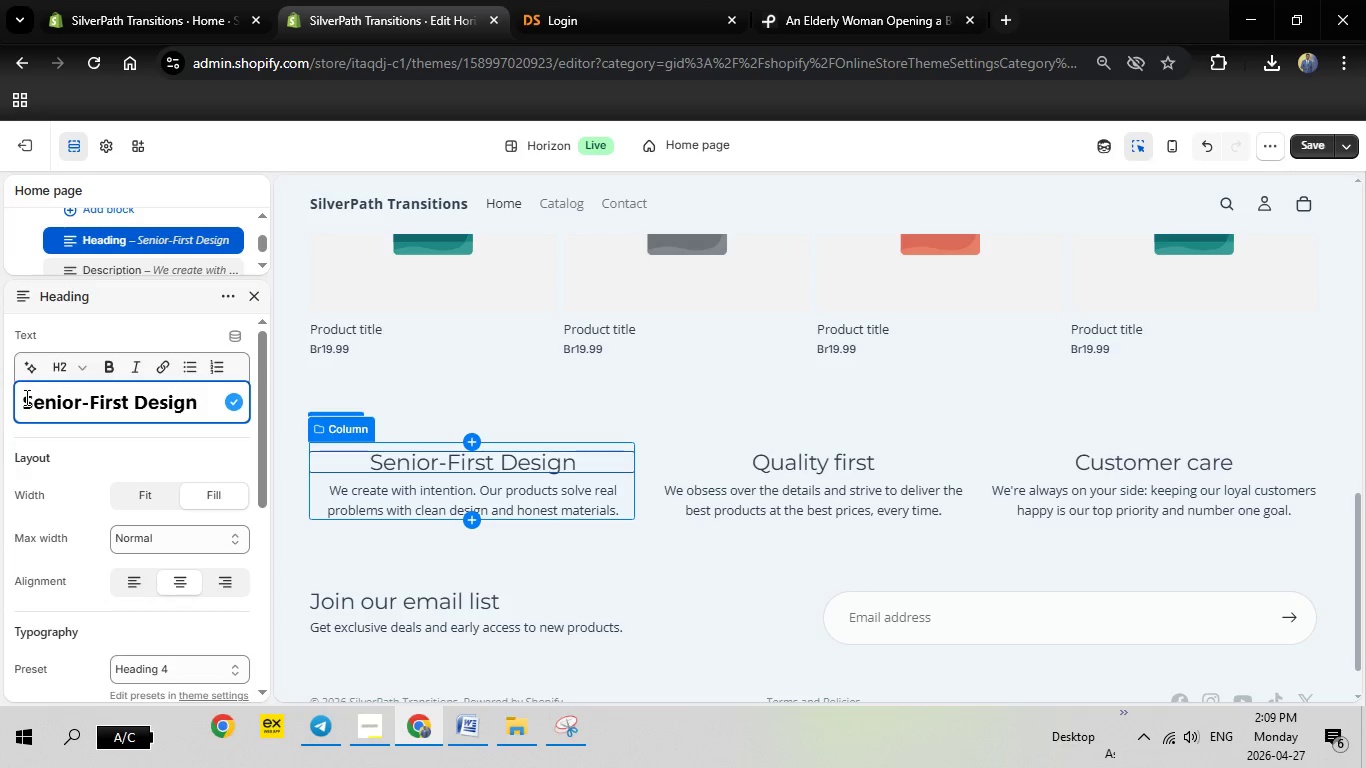 
left_click([22, 397])
 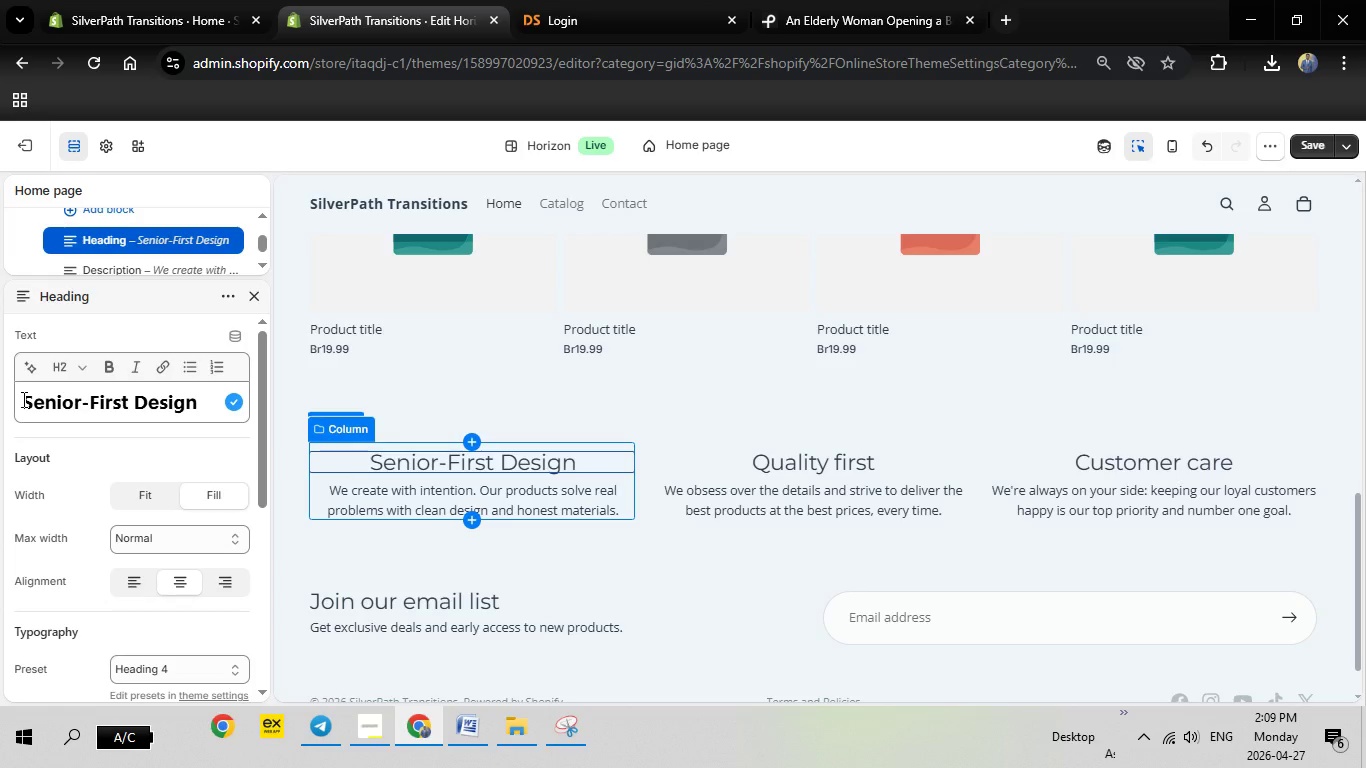 
left_click([22, 399])
 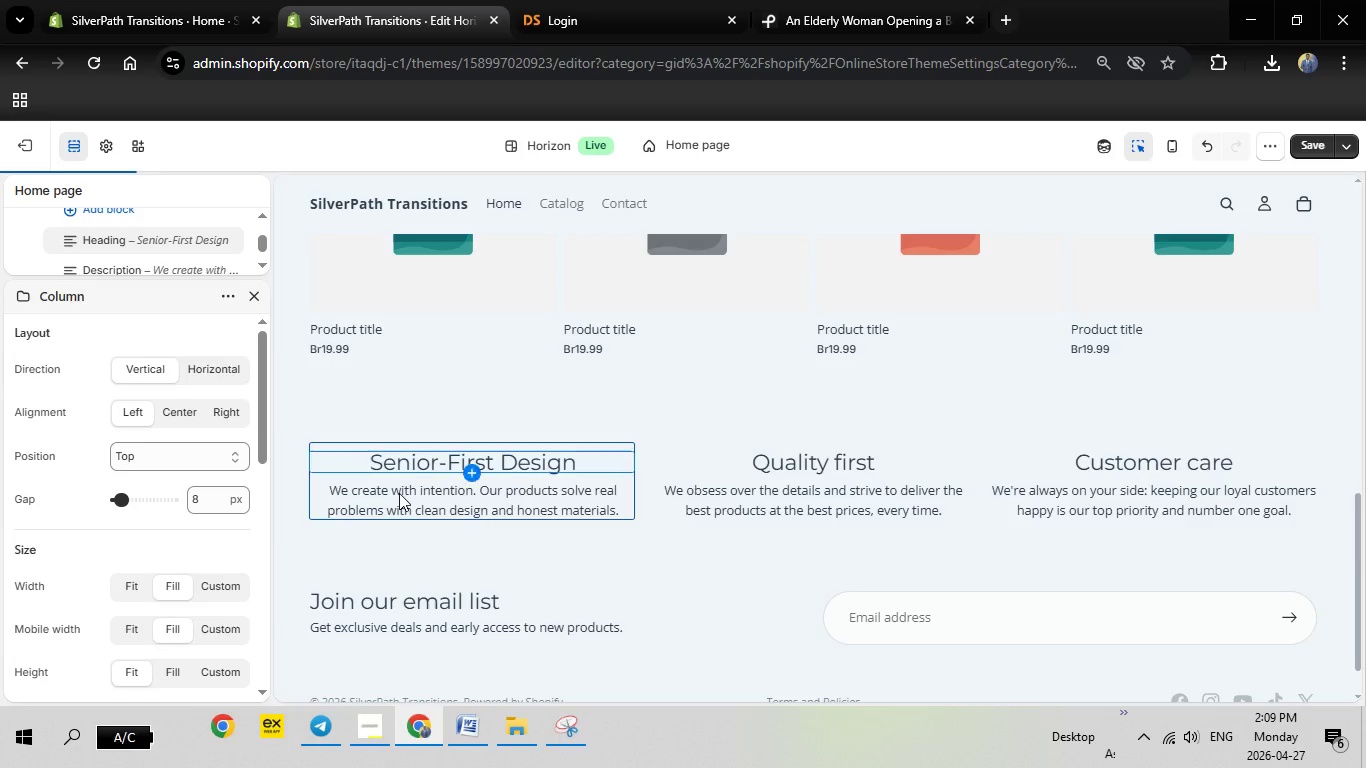 
left_click([399, 493])
 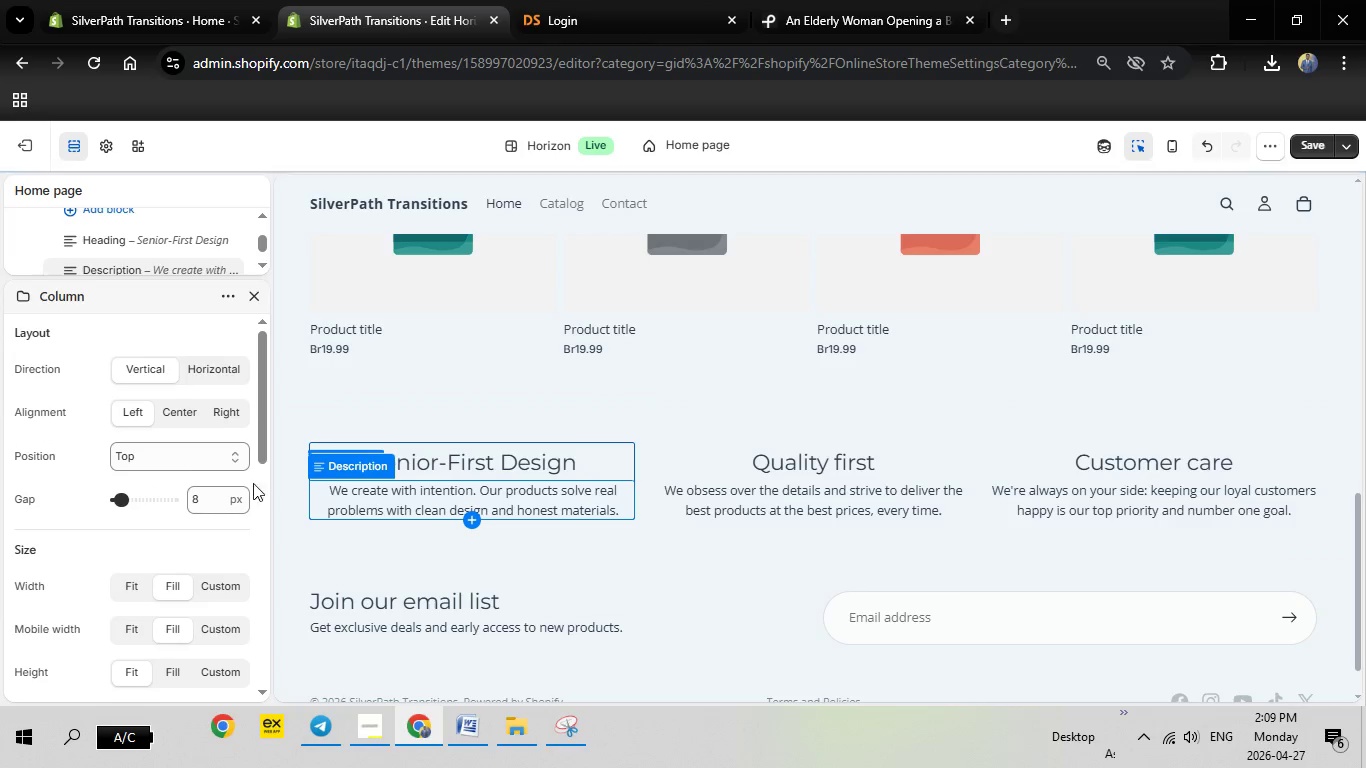 
mouse_move([193, 459])
 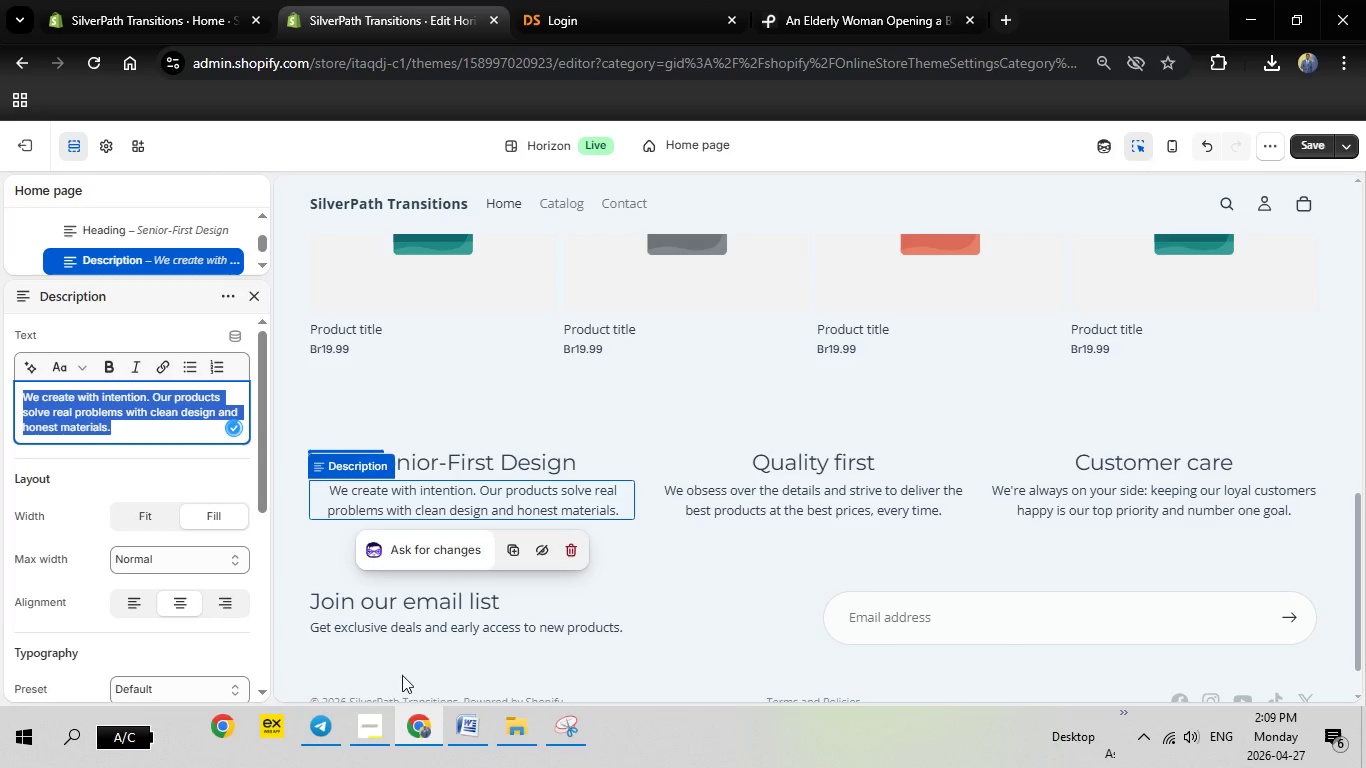 
left_click([333, 734])
 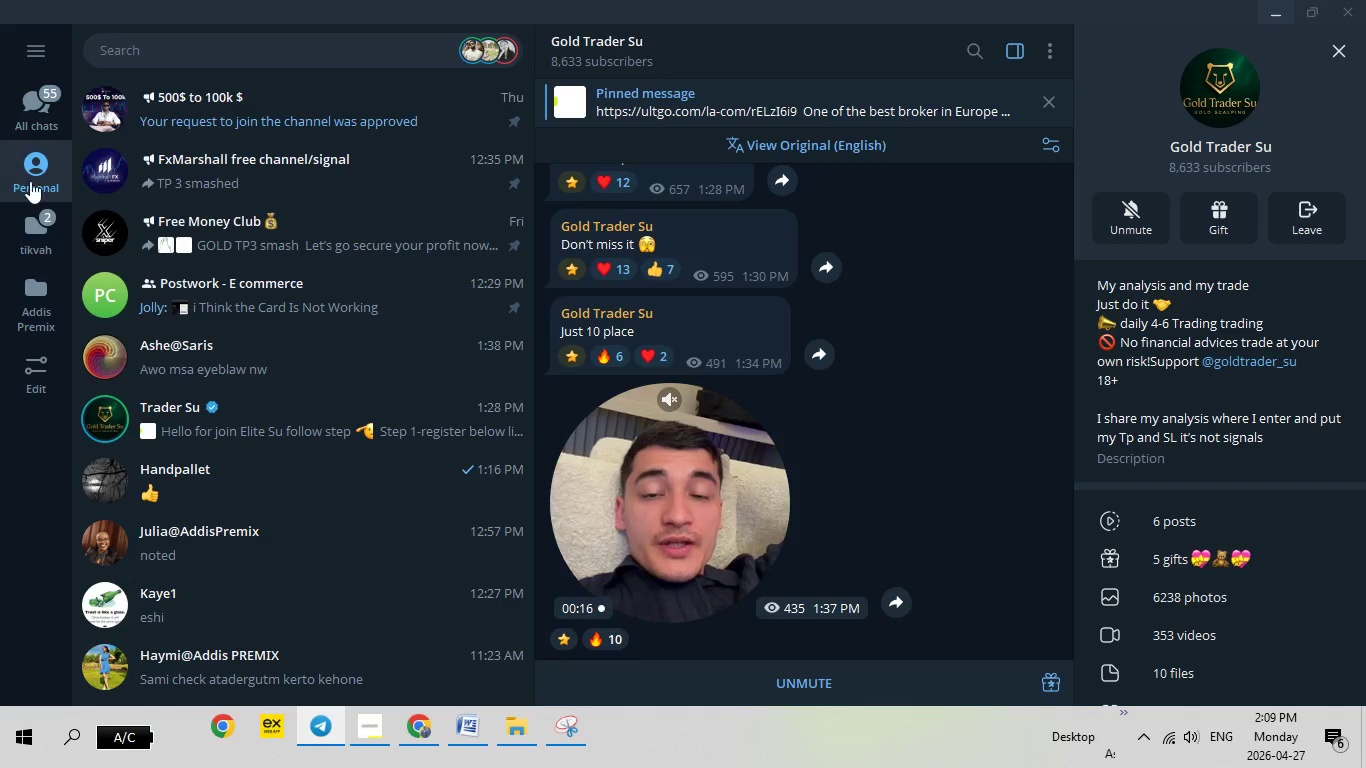 
left_click([31, 183])
 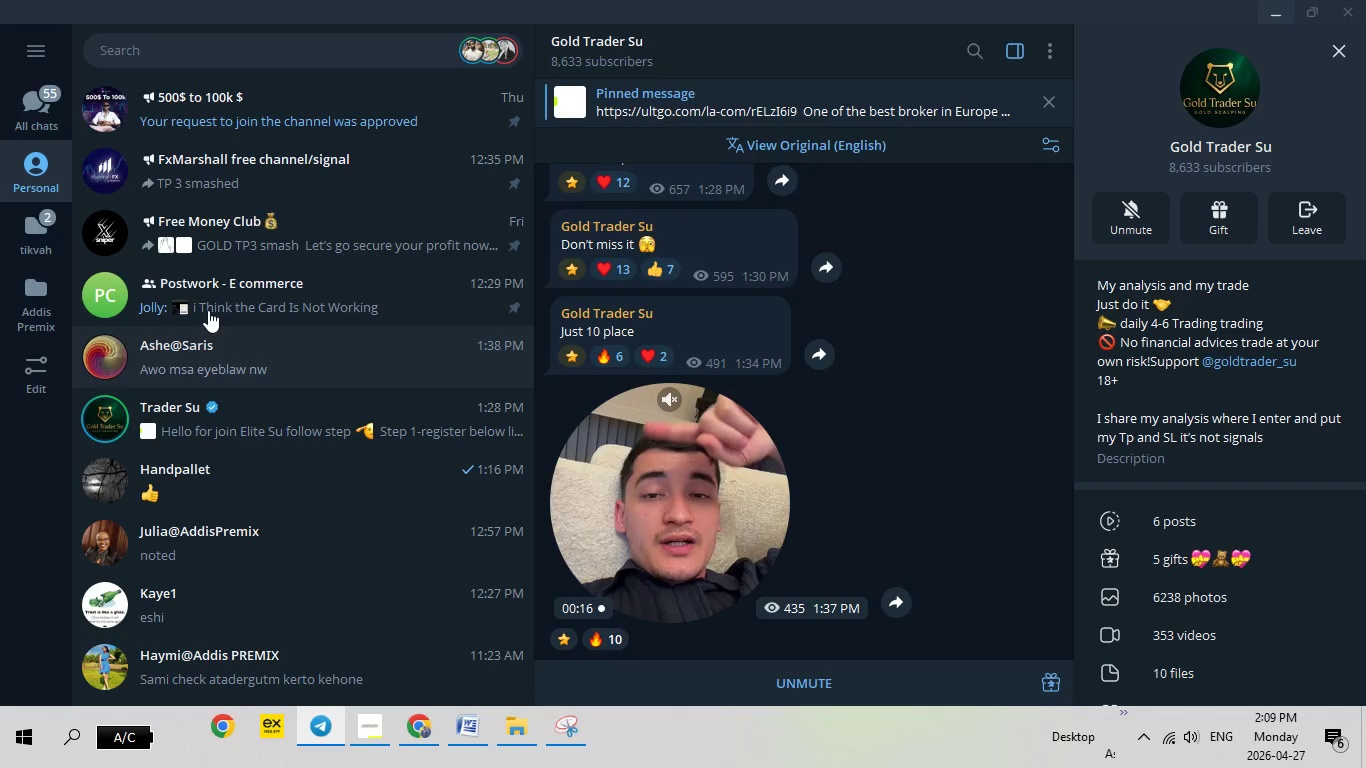 
scroll: coordinate [245, 473], scroll_direction: down, amount: 5.0
 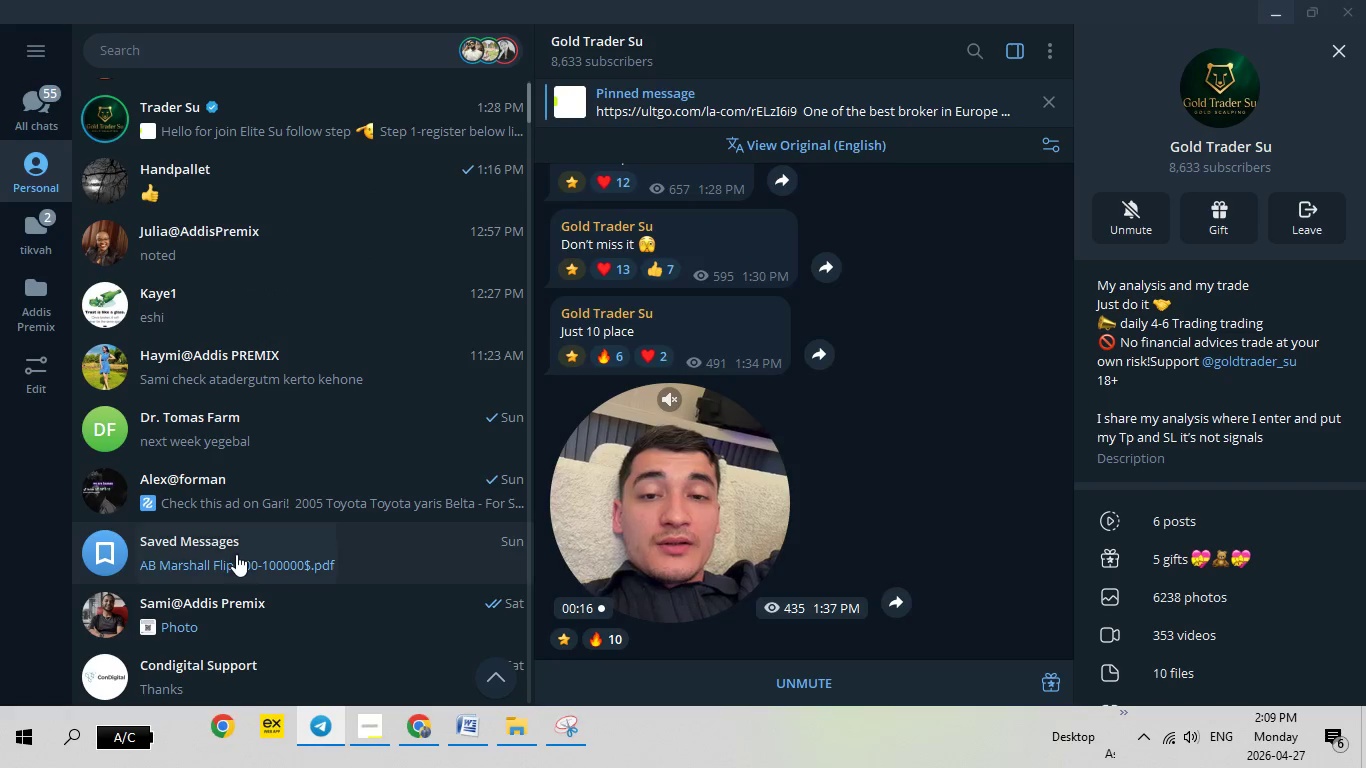 
left_click([236, 554])
 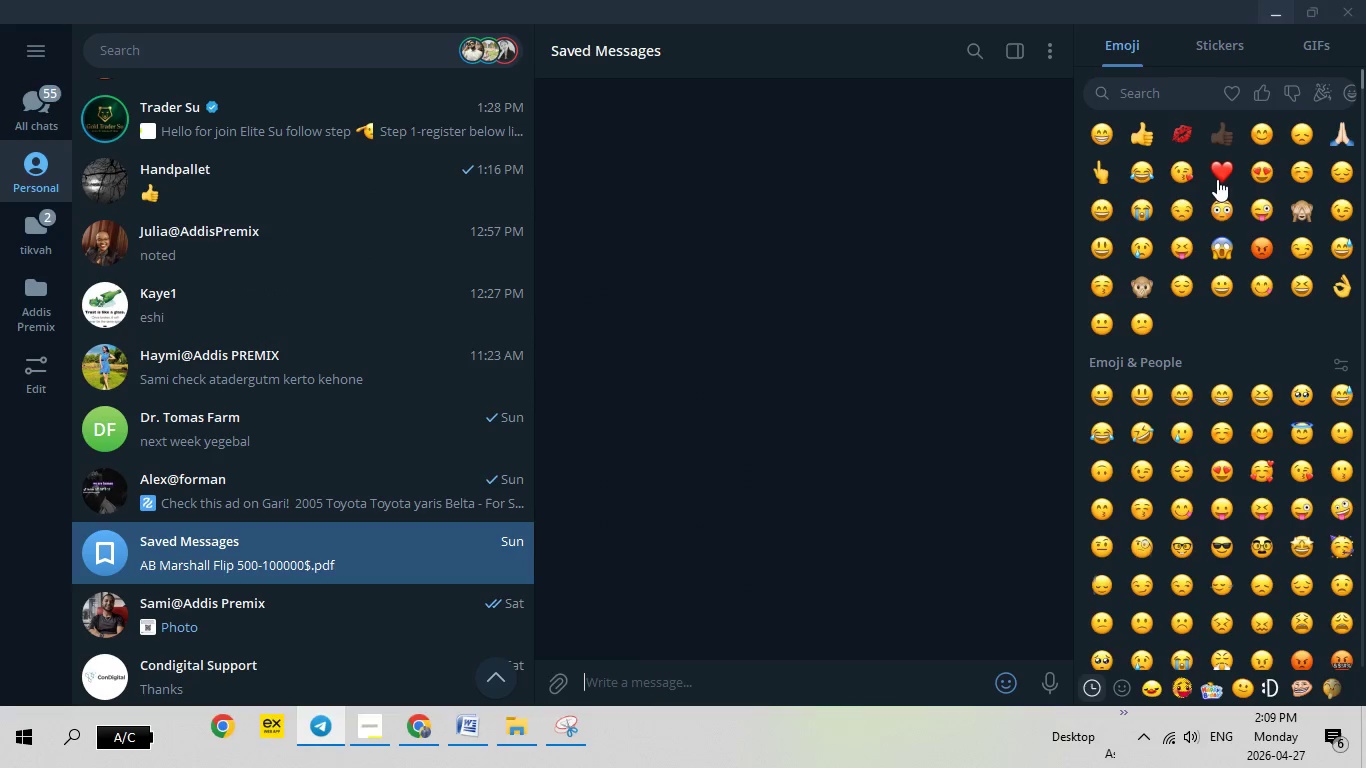 
left_click([1221, 164])
 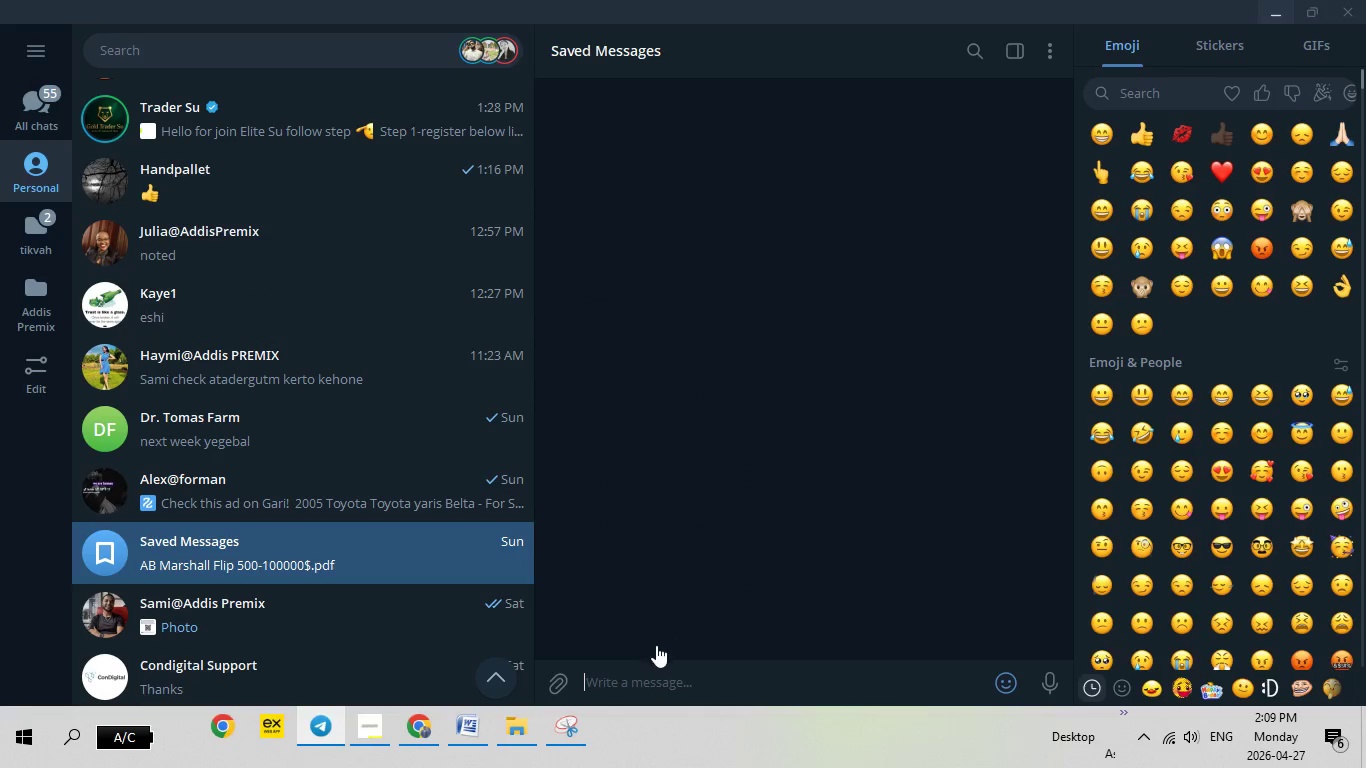 
mouse_move([622, 689])
 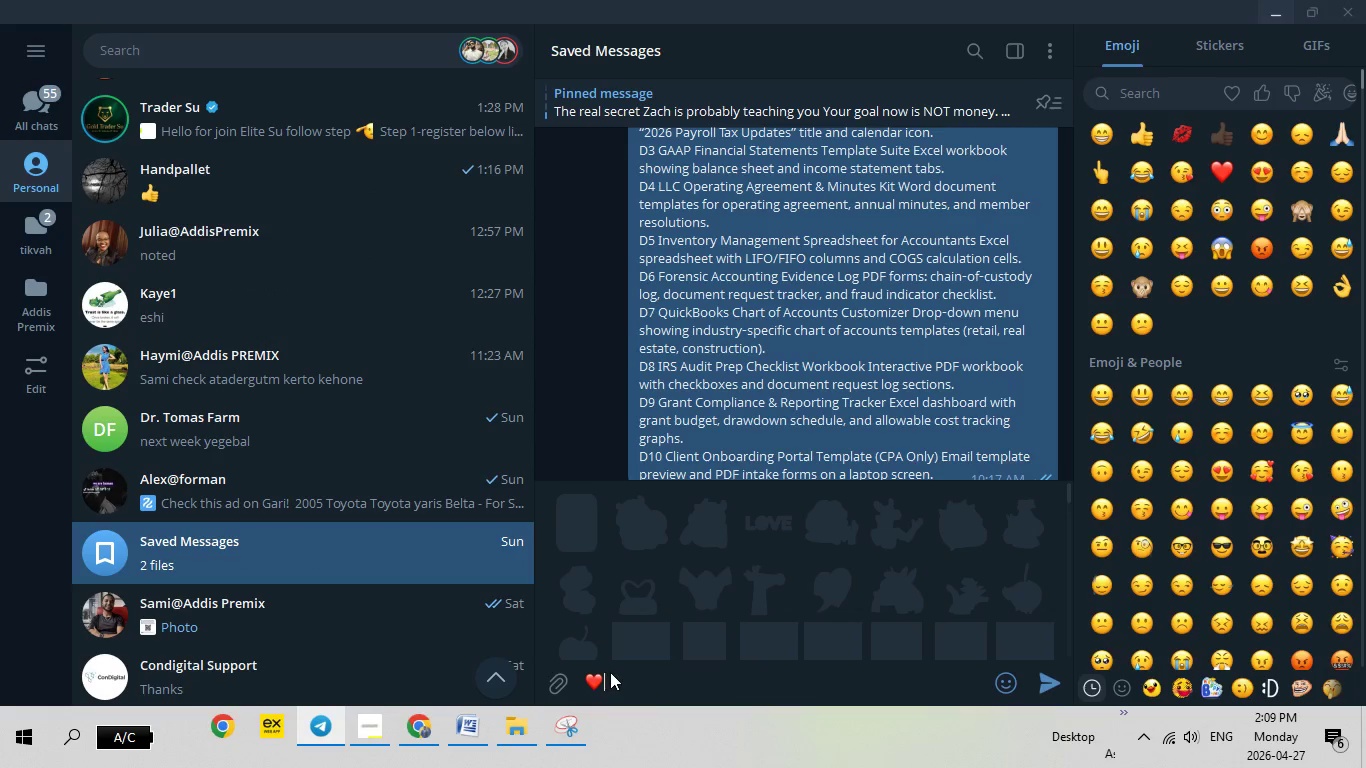 
left_click_drag(start_coordinate=[609, 672], to_coordinate=[582, 672])
 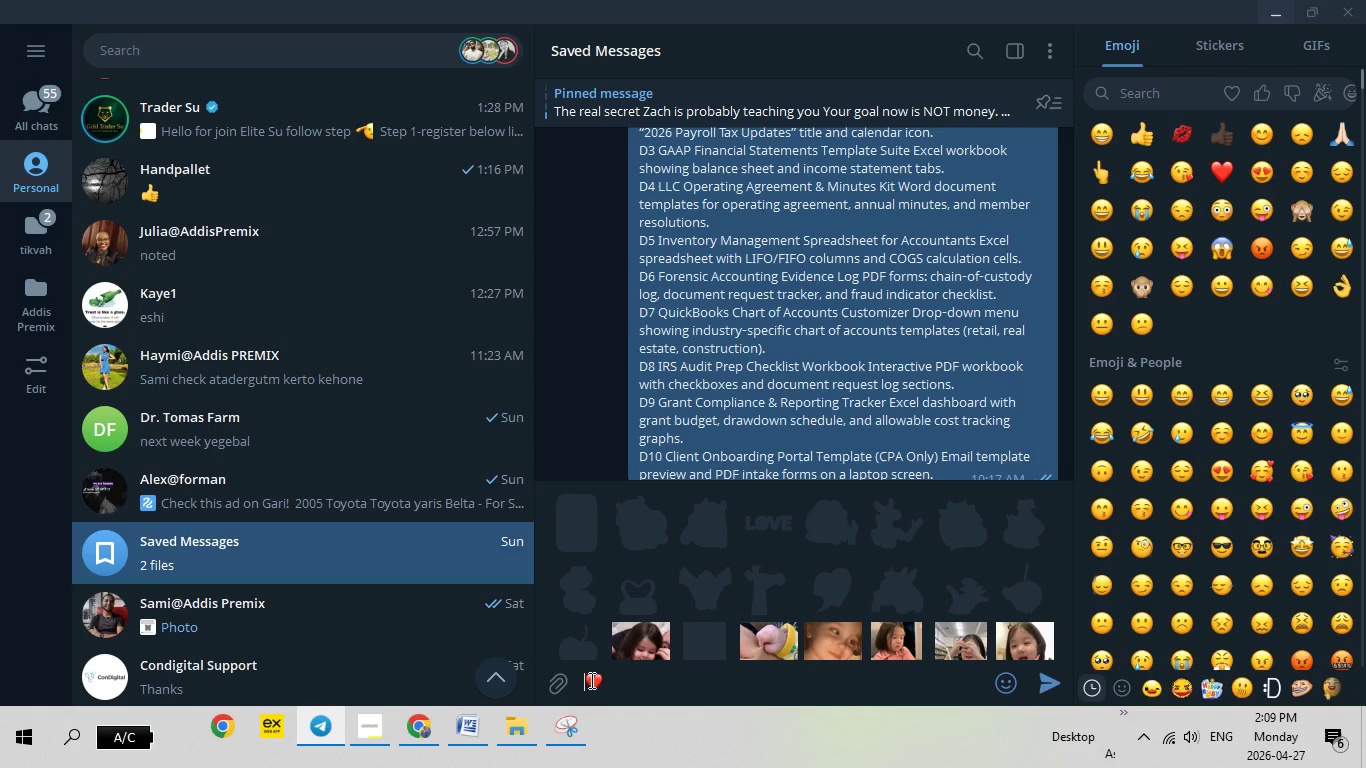 
left_click_drag(start_coordinate=[599, 680], to_coordinate=[586, 683])
 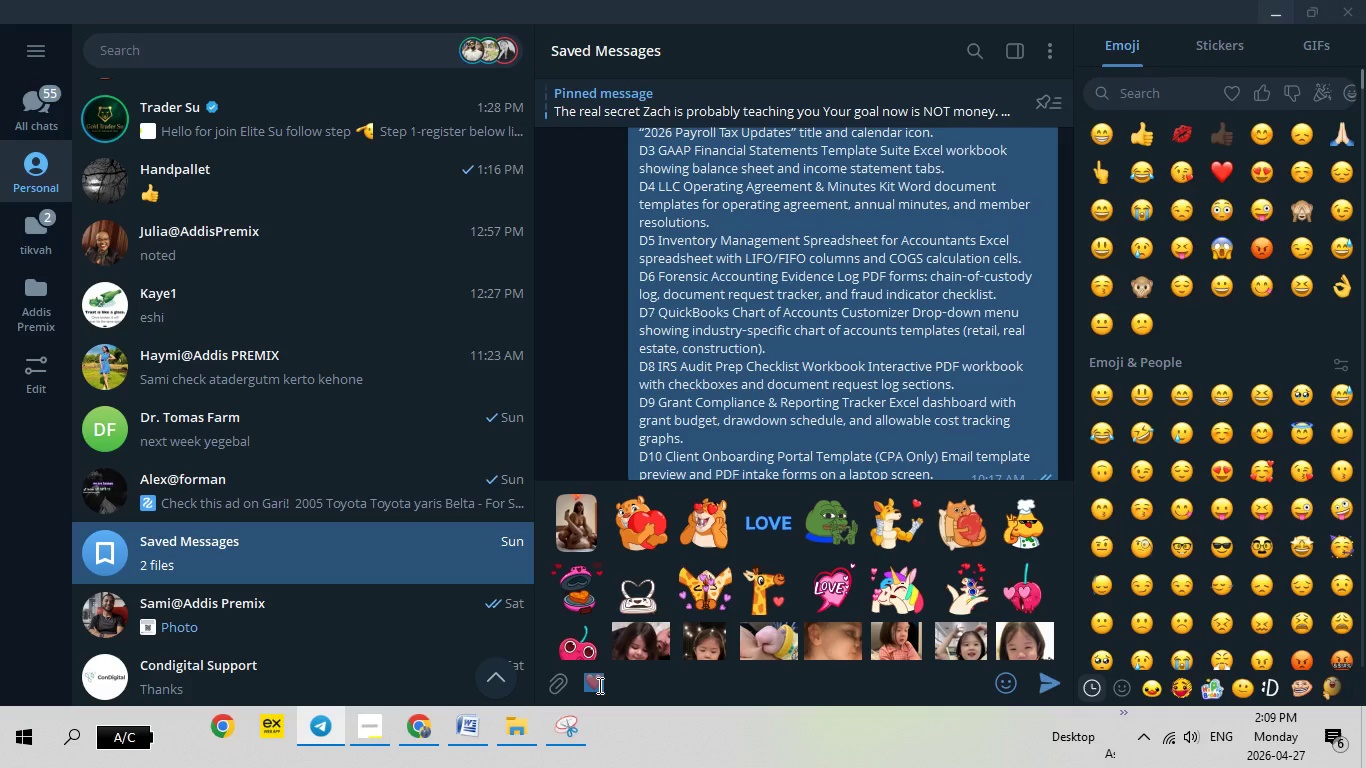 
right_click([598, 685])
 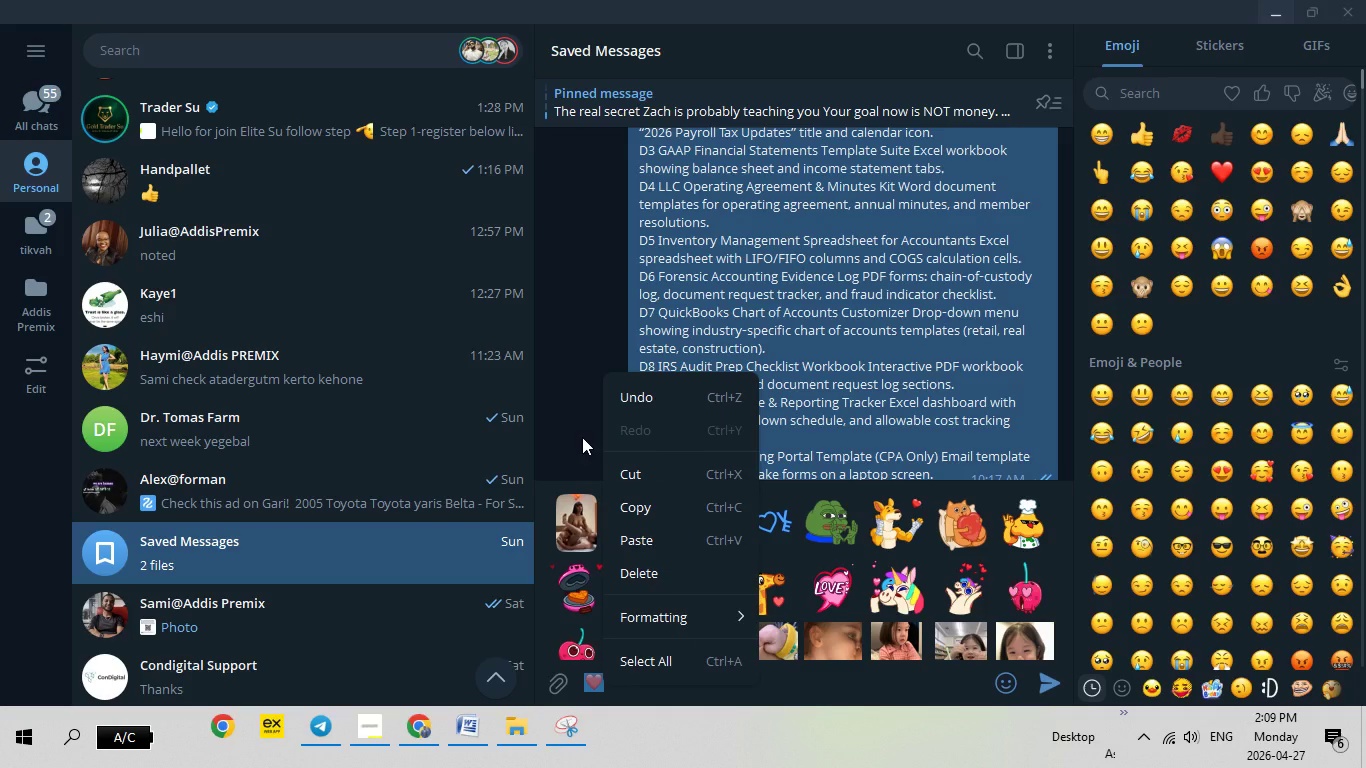 
left_click([642, 485])
 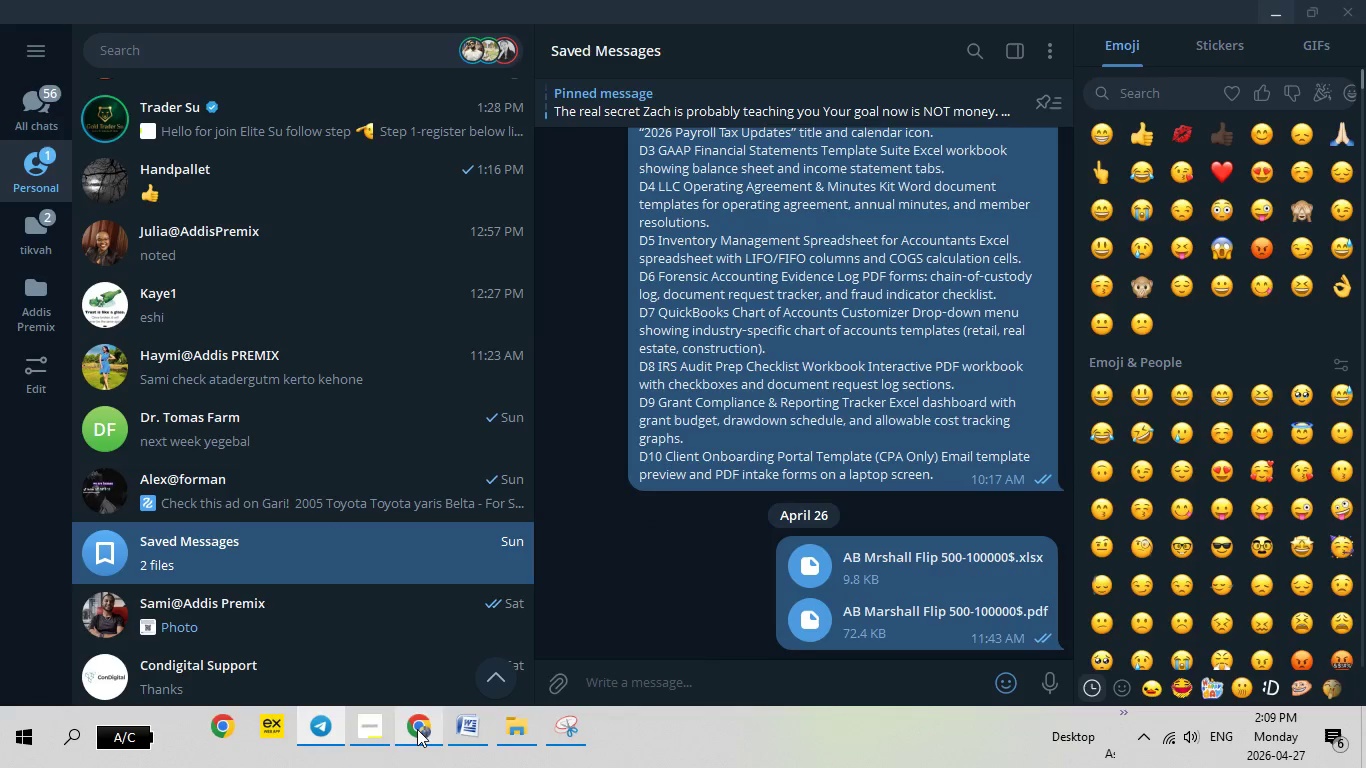 
left_click([417, 729])
 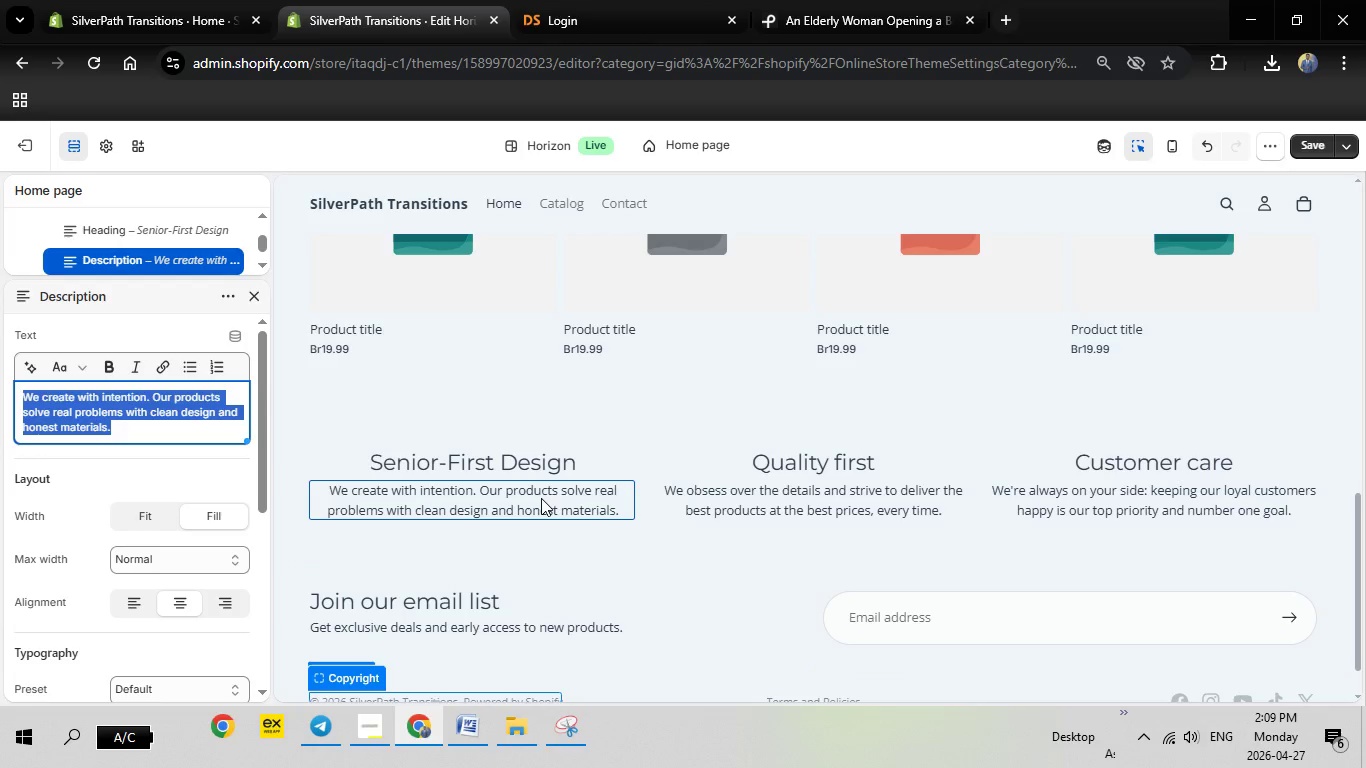 
left_click([459, 460])
 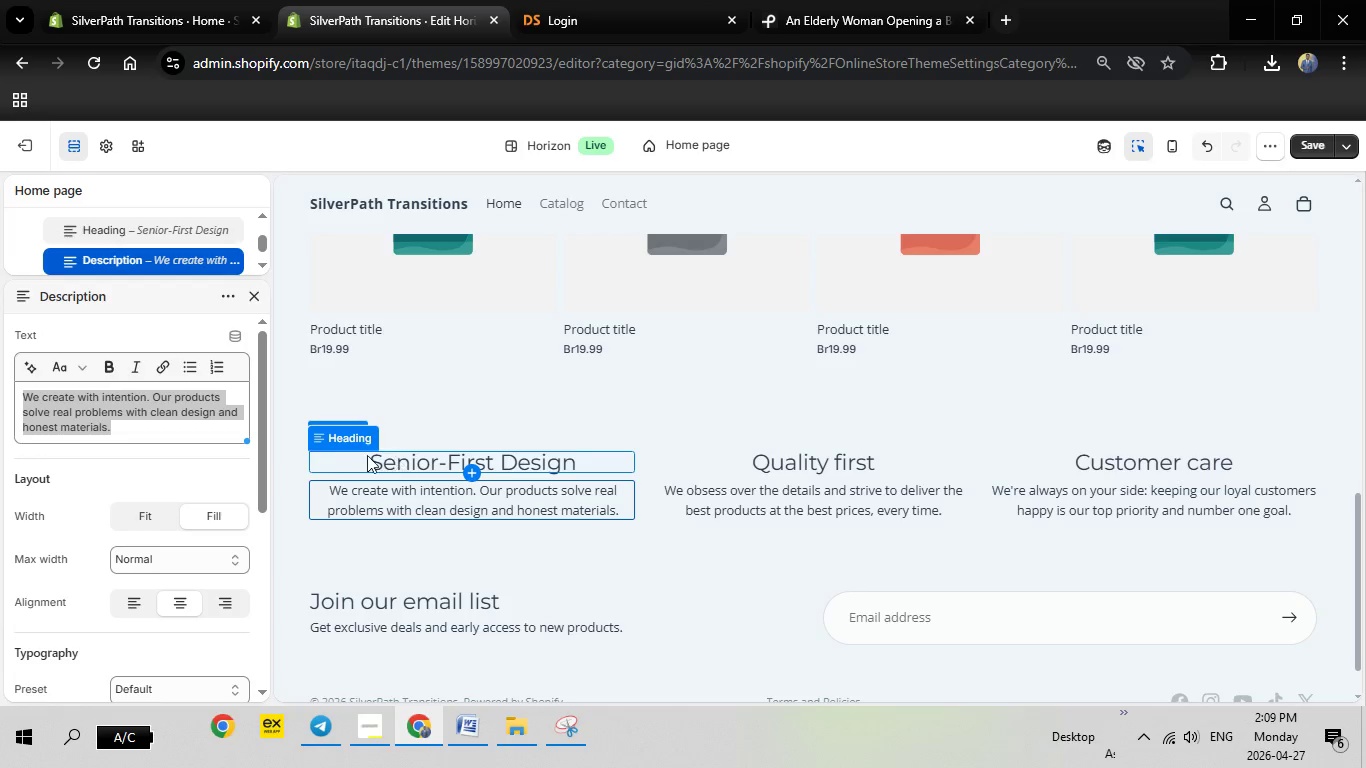 
wait(5.09)
 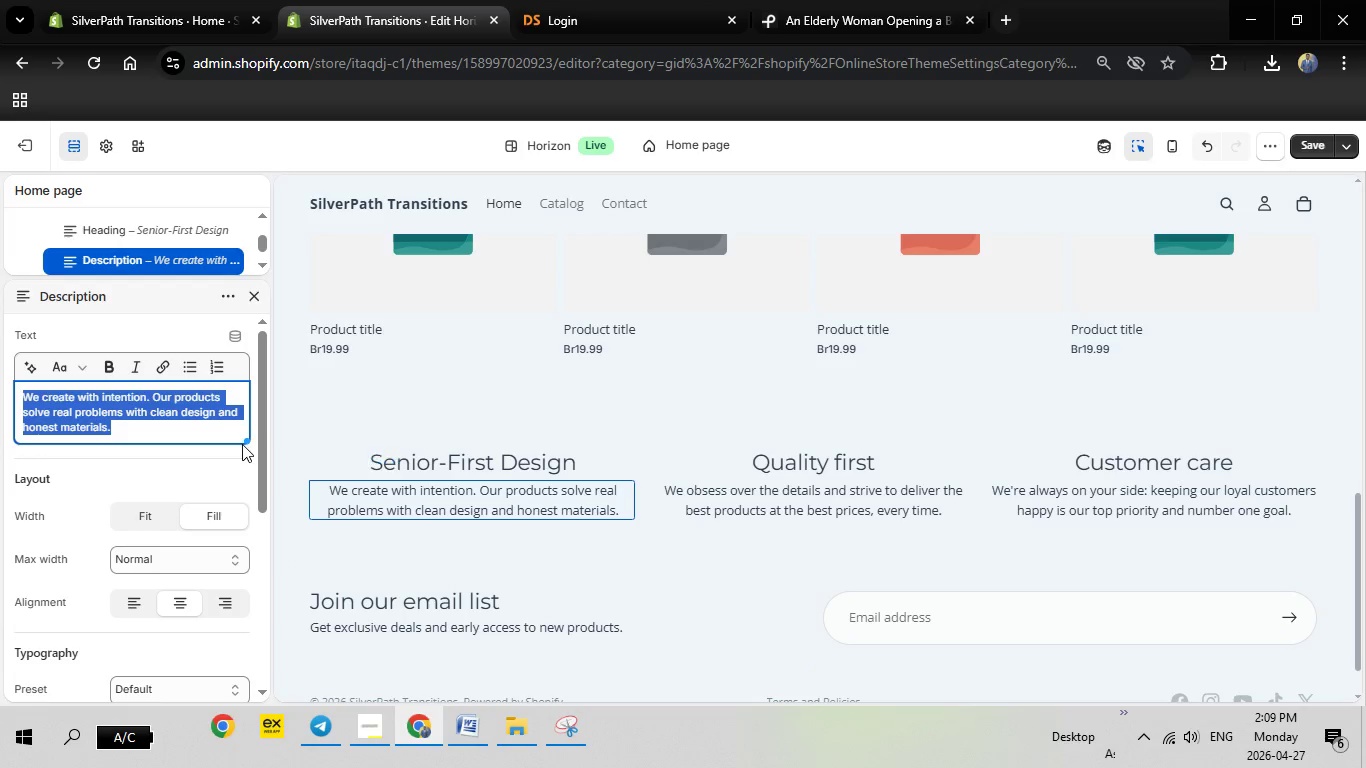 
double_click([375, 460])
 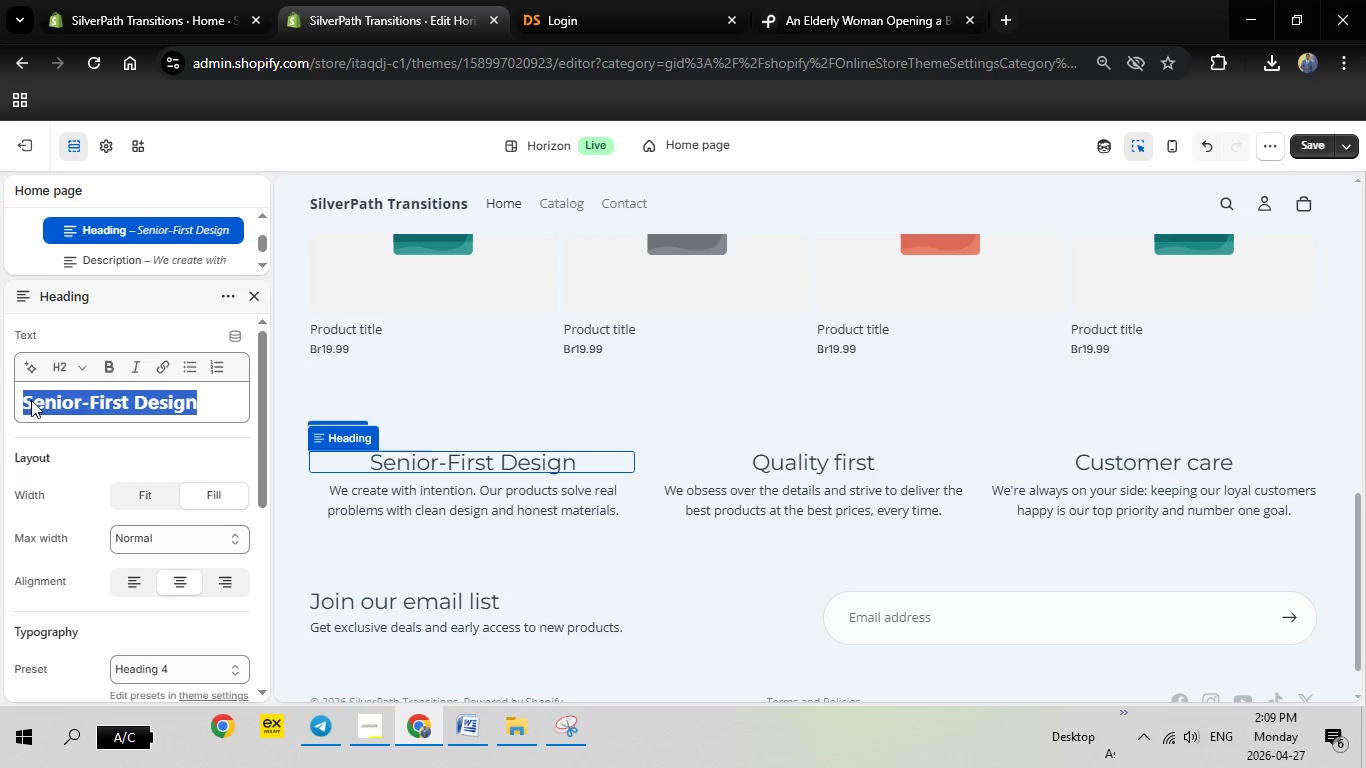 
left_click([30, 399])
 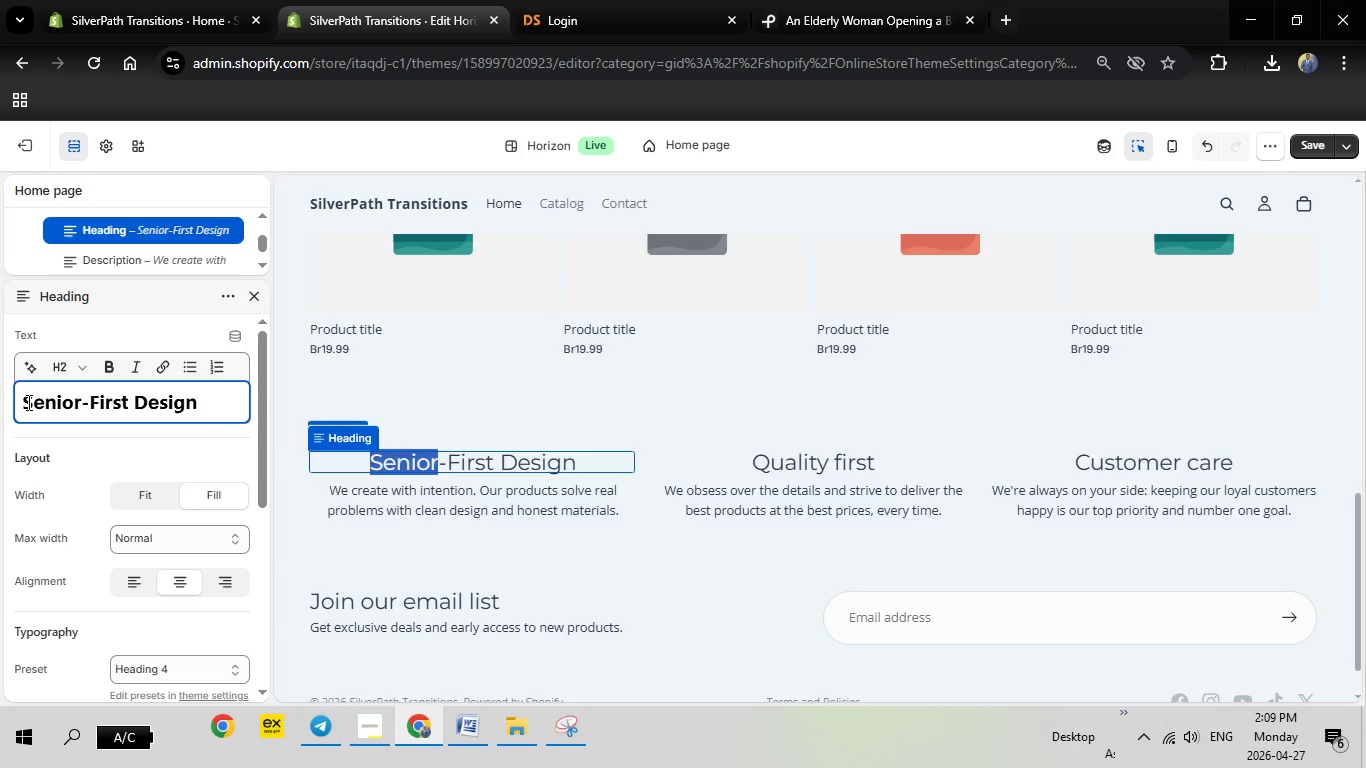 
left_click([27, 402])
 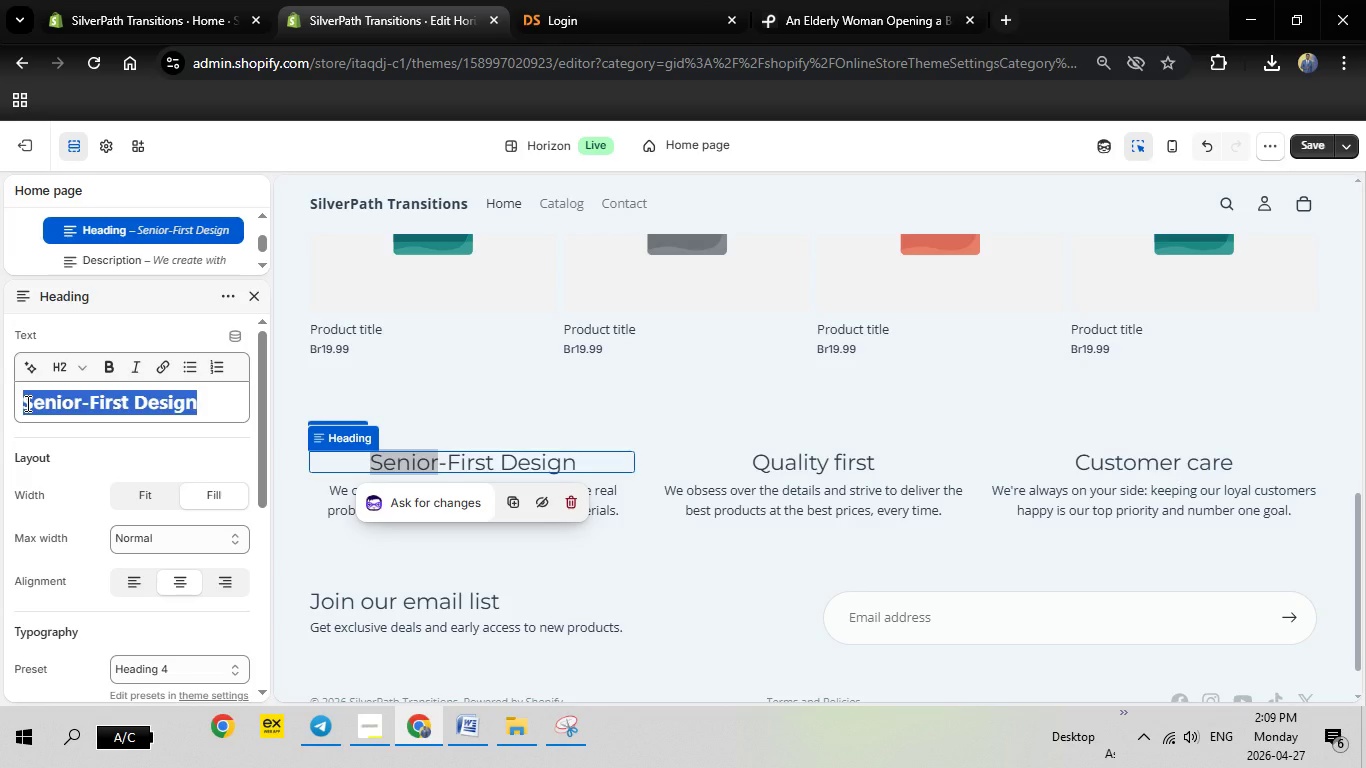 
left_click([26, 403])
 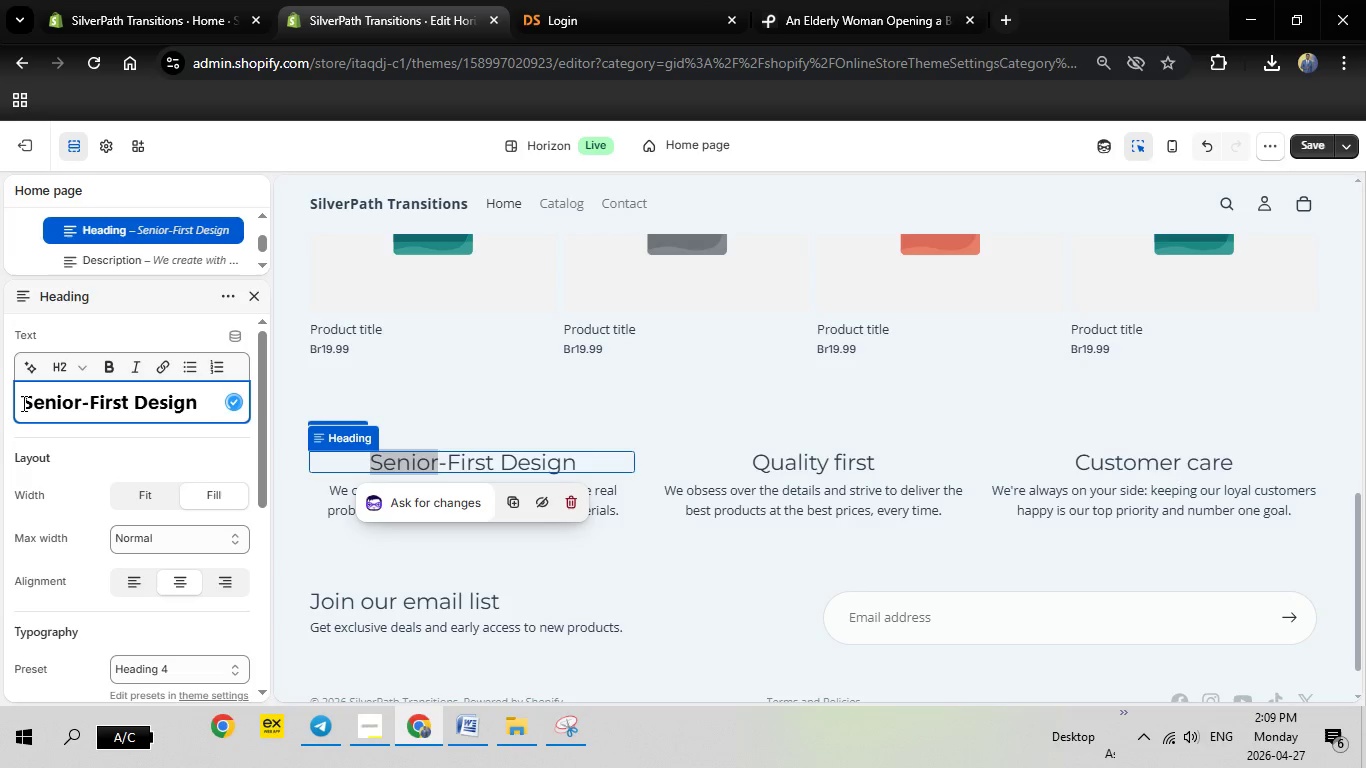 
right_click([22, 403])
 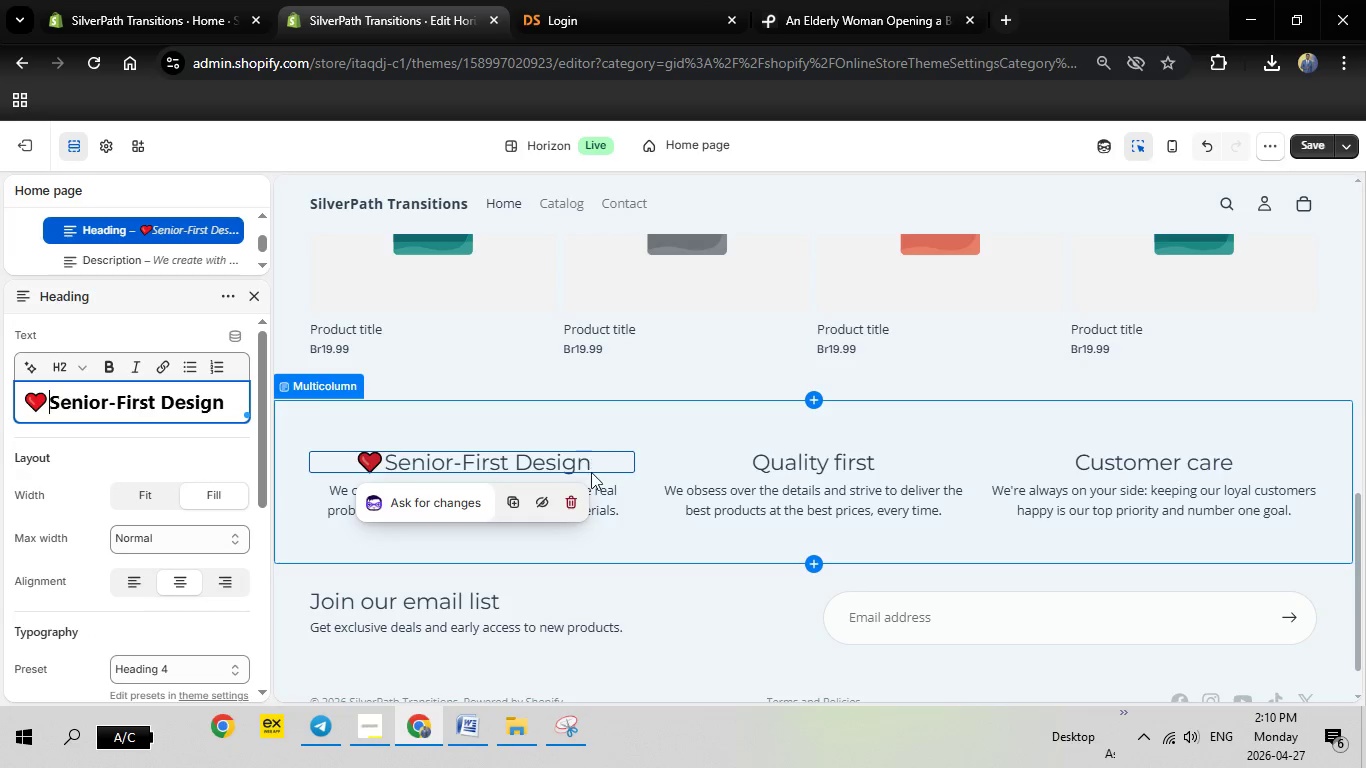 
left_click([602, 497])
 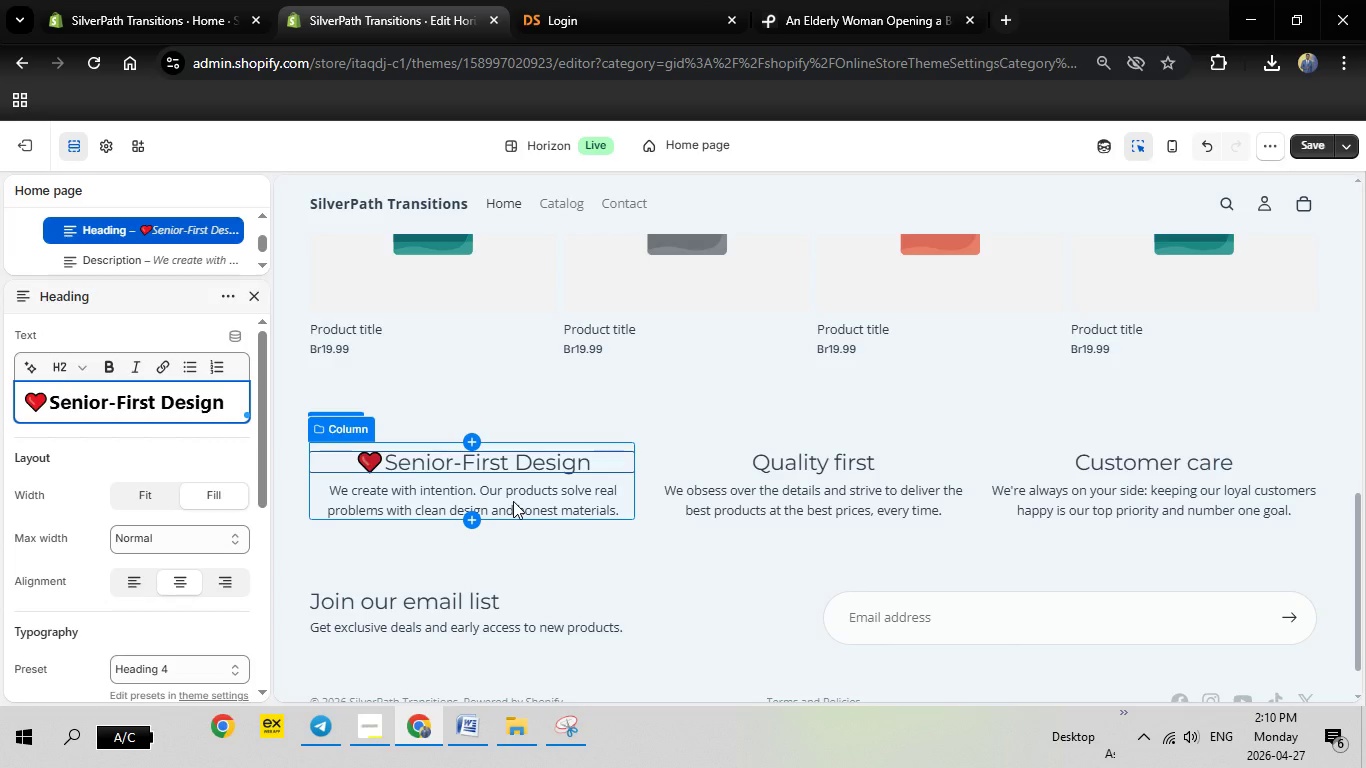 
left_click([513, 501])
 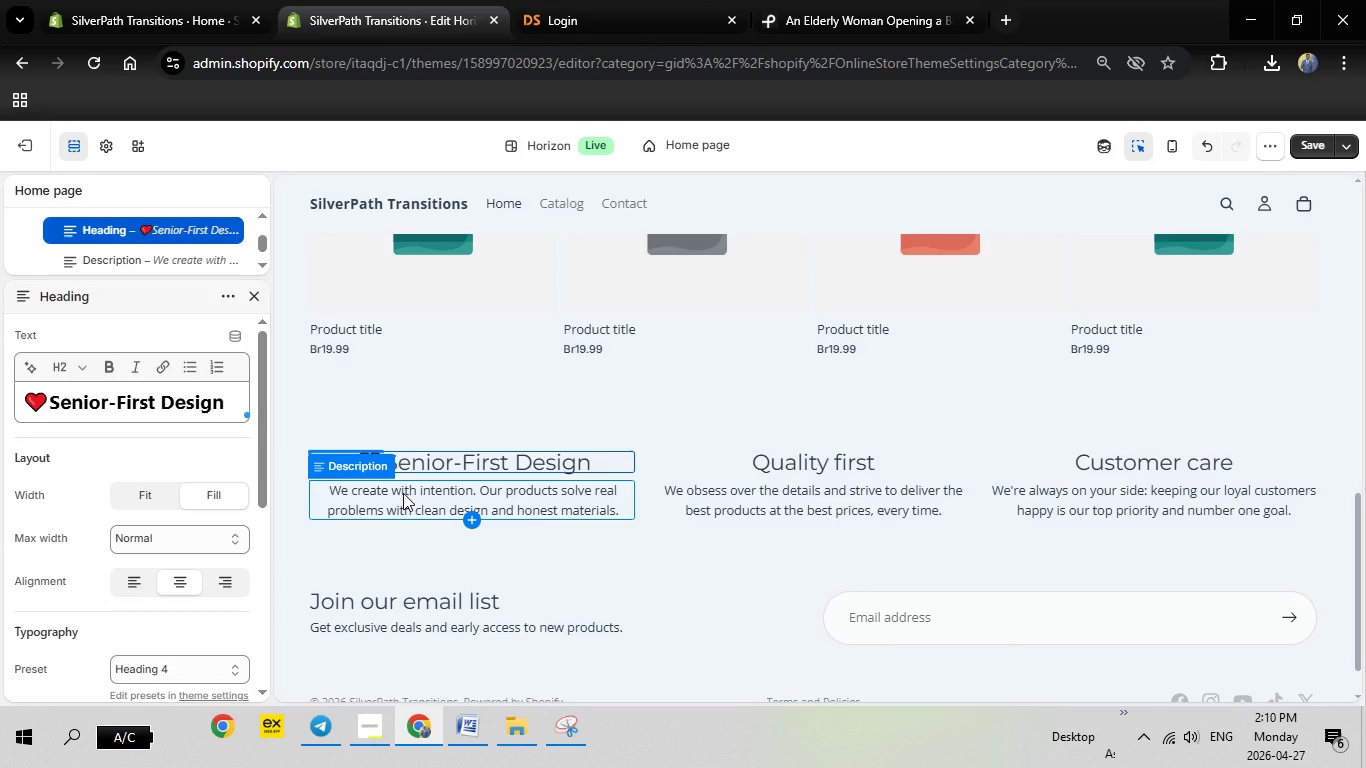 
double_click([403, 493])
 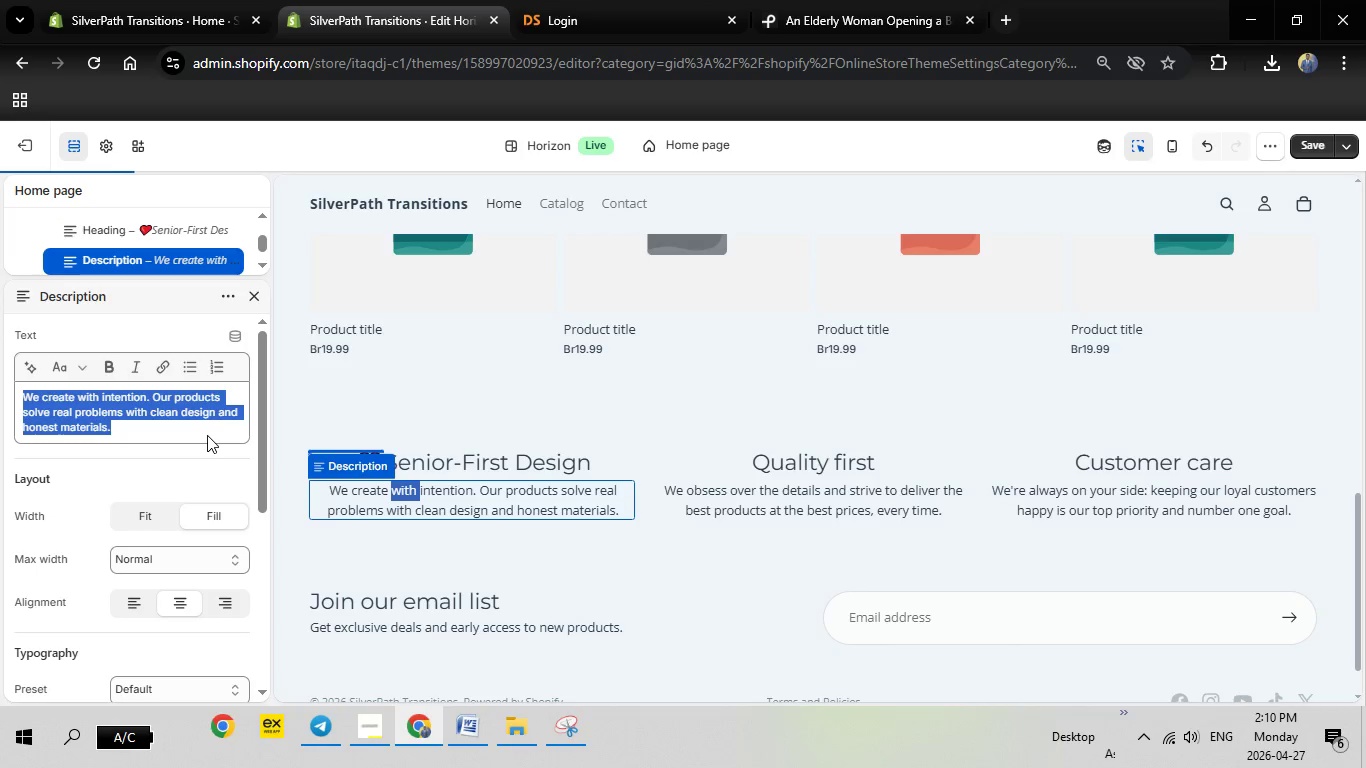 
key(Backspace)
 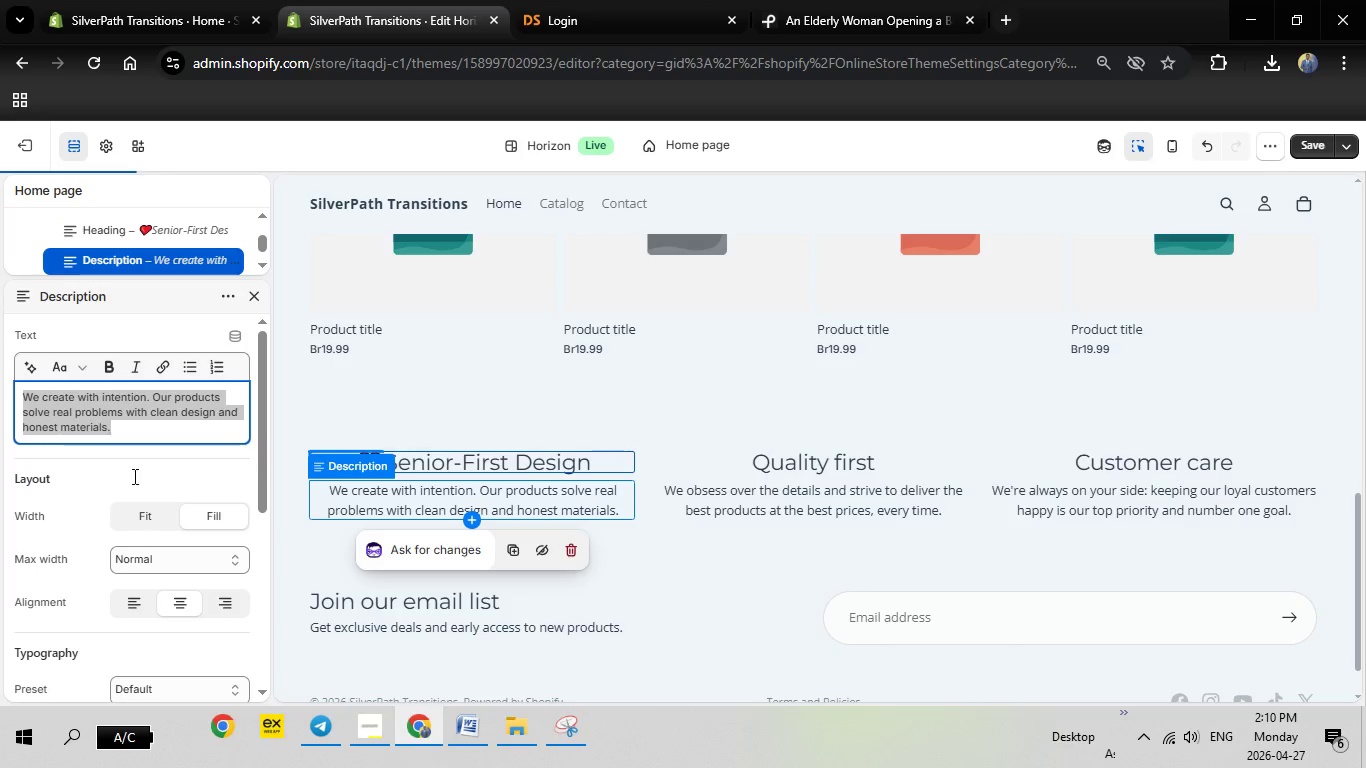 
left_click([121, 429])
 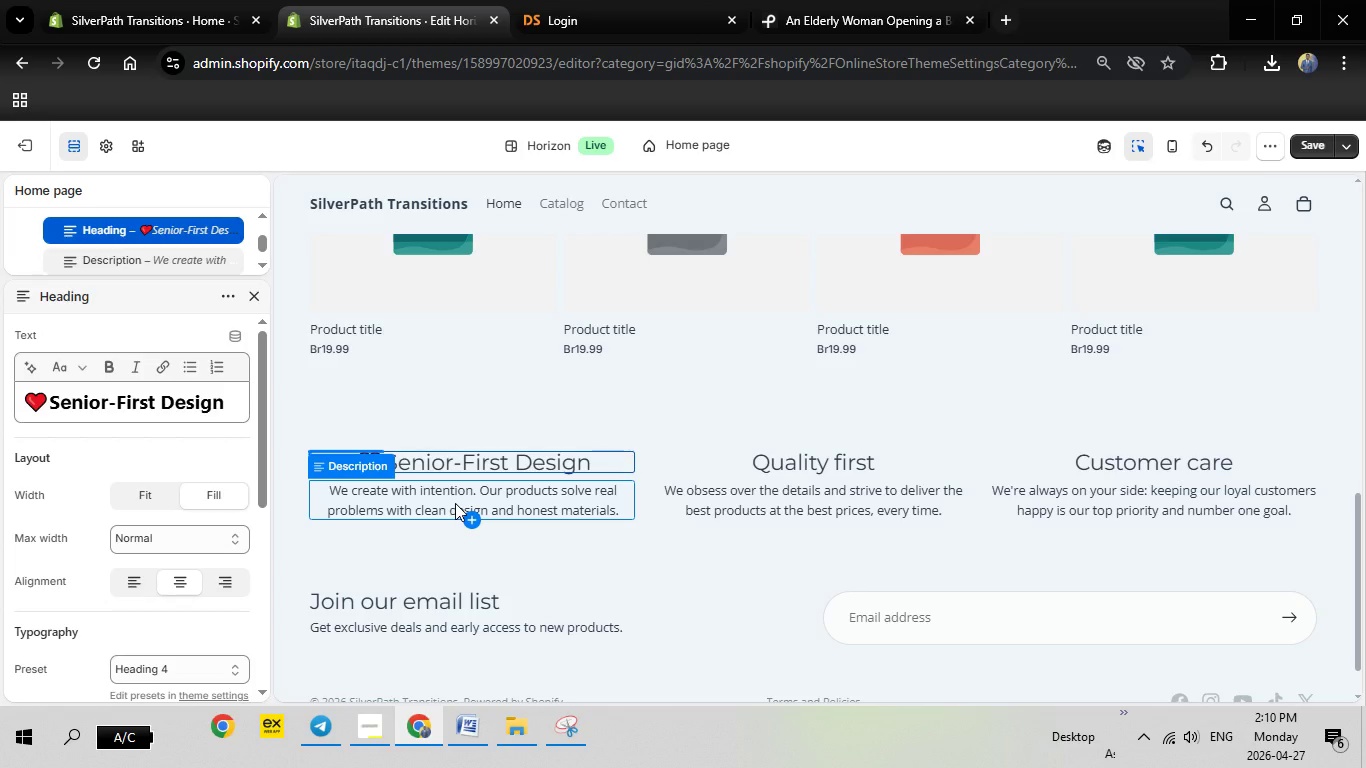 
left_click([455, 503])
 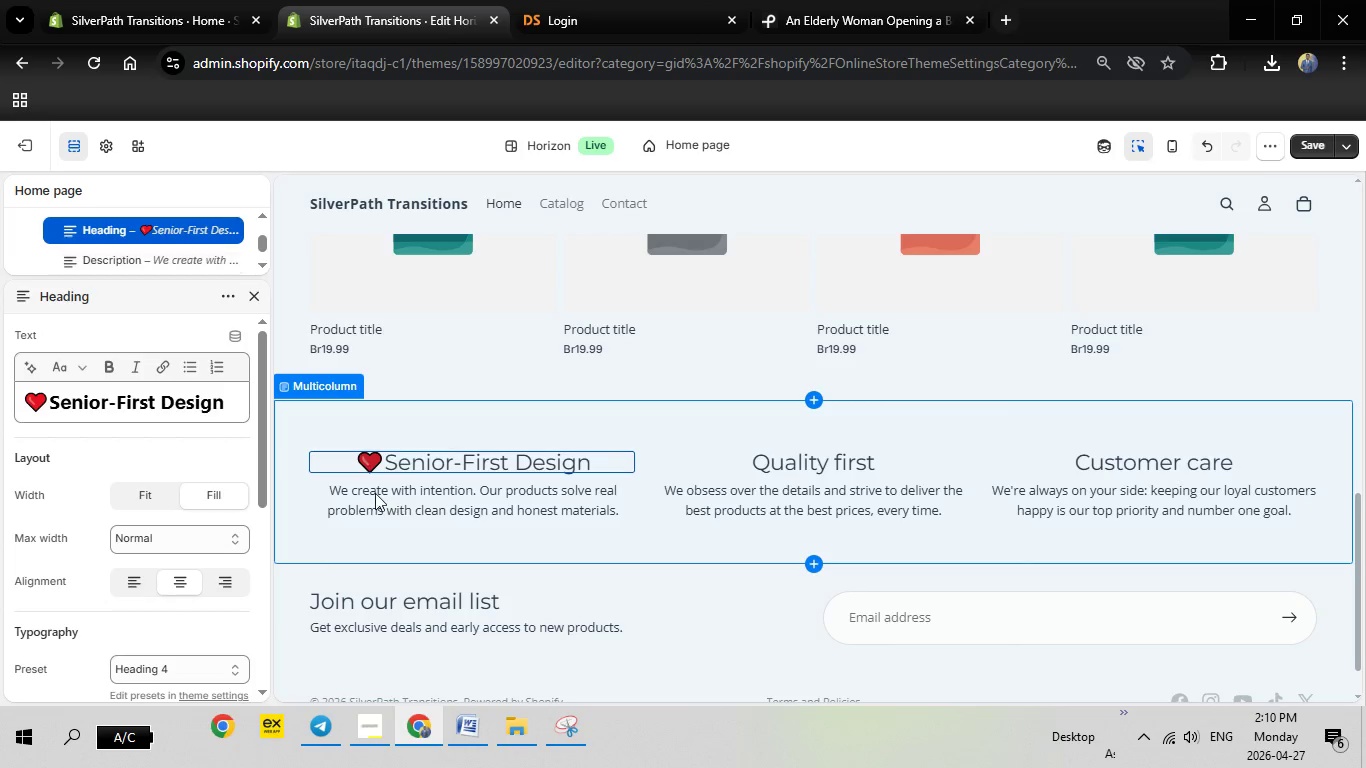 
double_click([375, 493])
 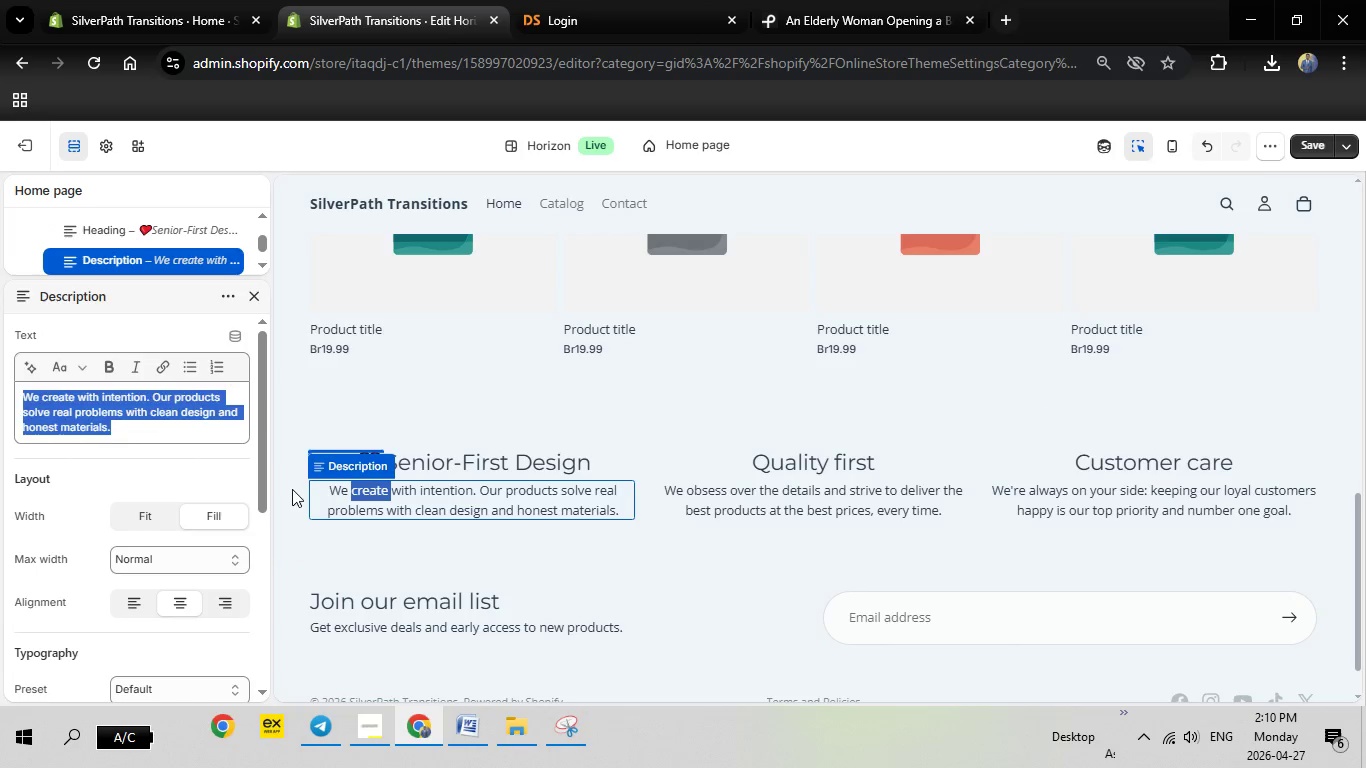 
left_click([108, 407])
 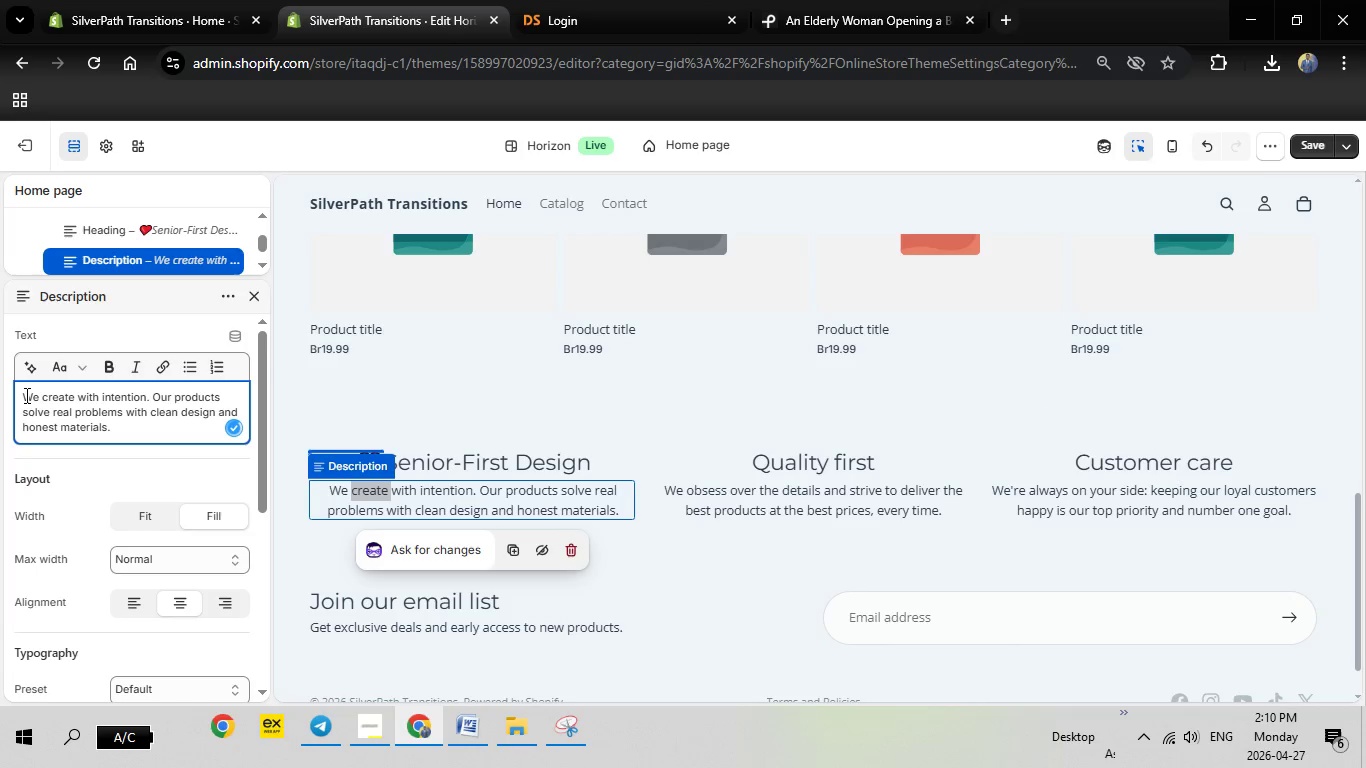 
left_click_drag(start_coordinate=[25, 395], to_coordinate=[116, 420])
 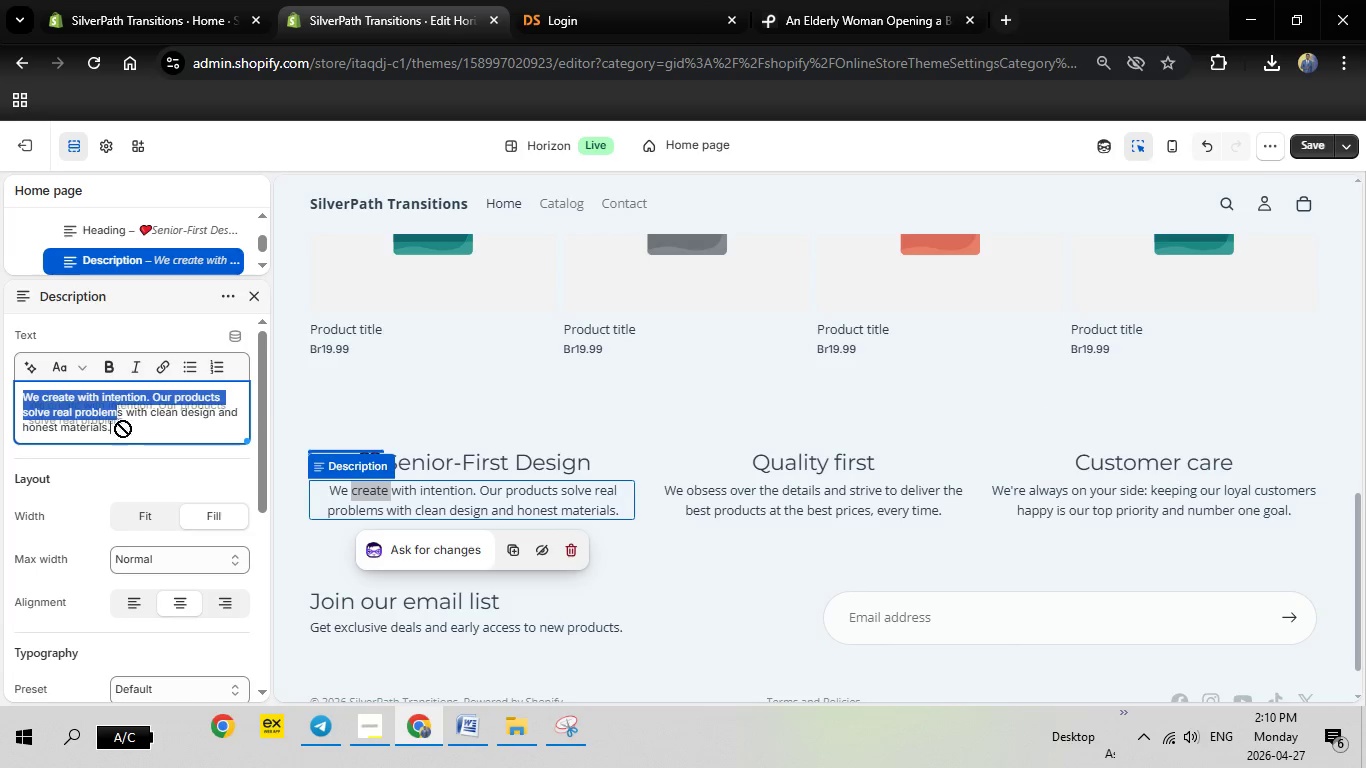 
left_click_drag(start_coordinate=[116, 420], to_coordinate=[122, 428])
 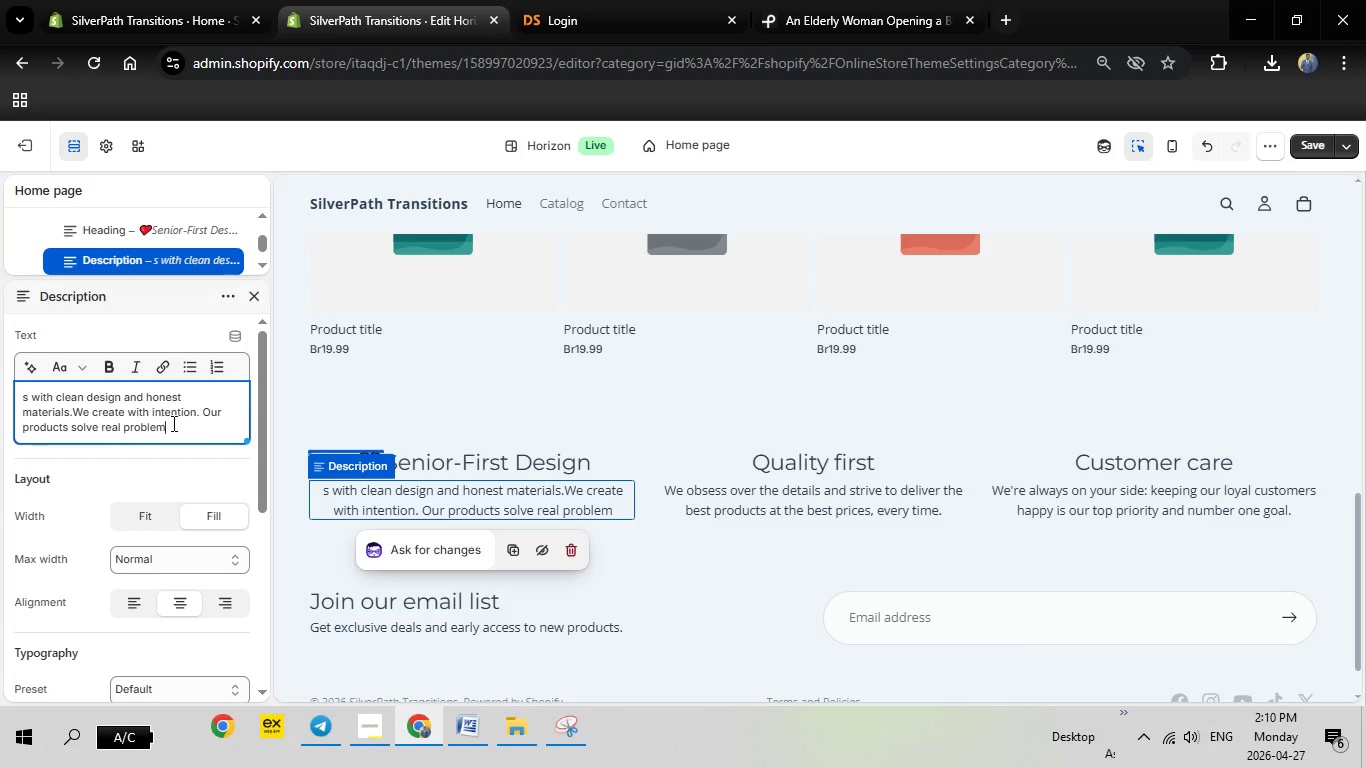 
left_click_drag(start_coordinate=[173, 423], to_coordinate=[22, 381])
 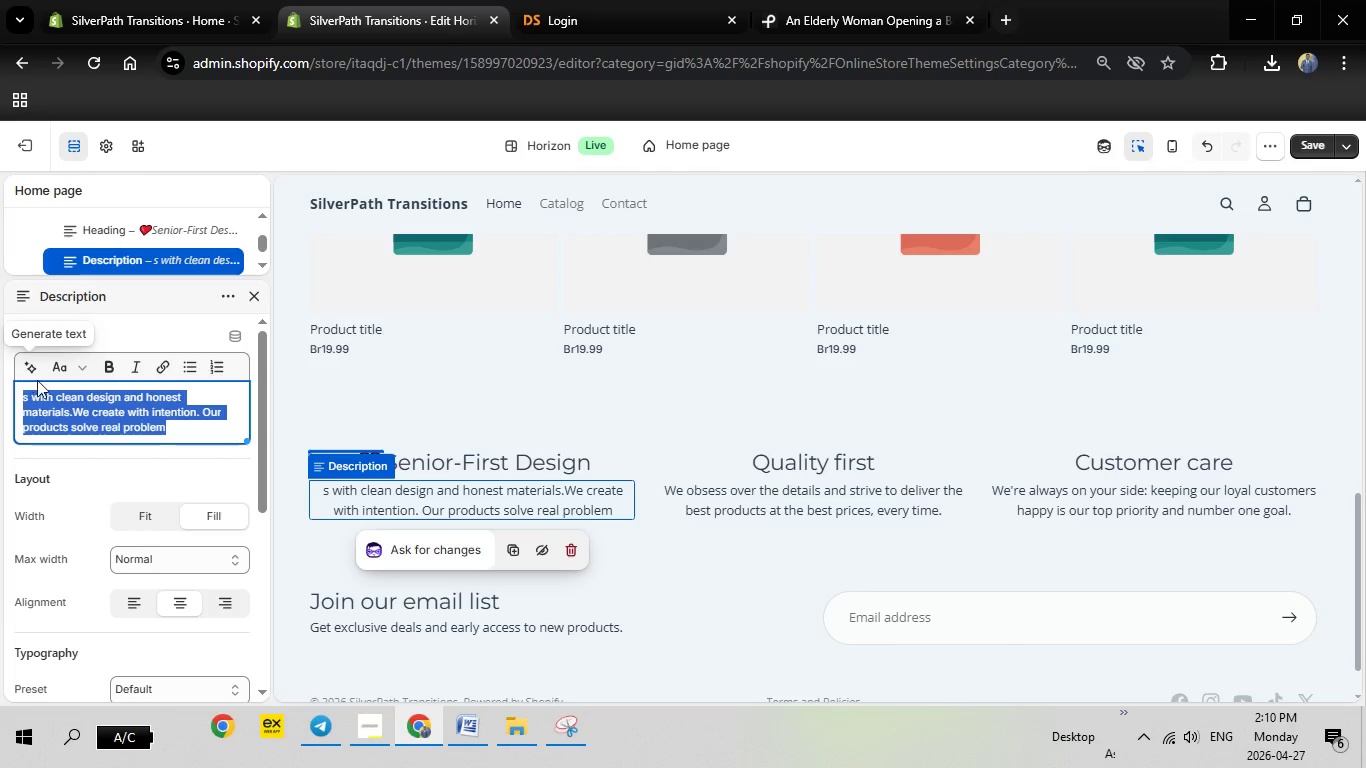 
key(Backspace)
type(Ec)
key(Backspace)
type(very product is )
 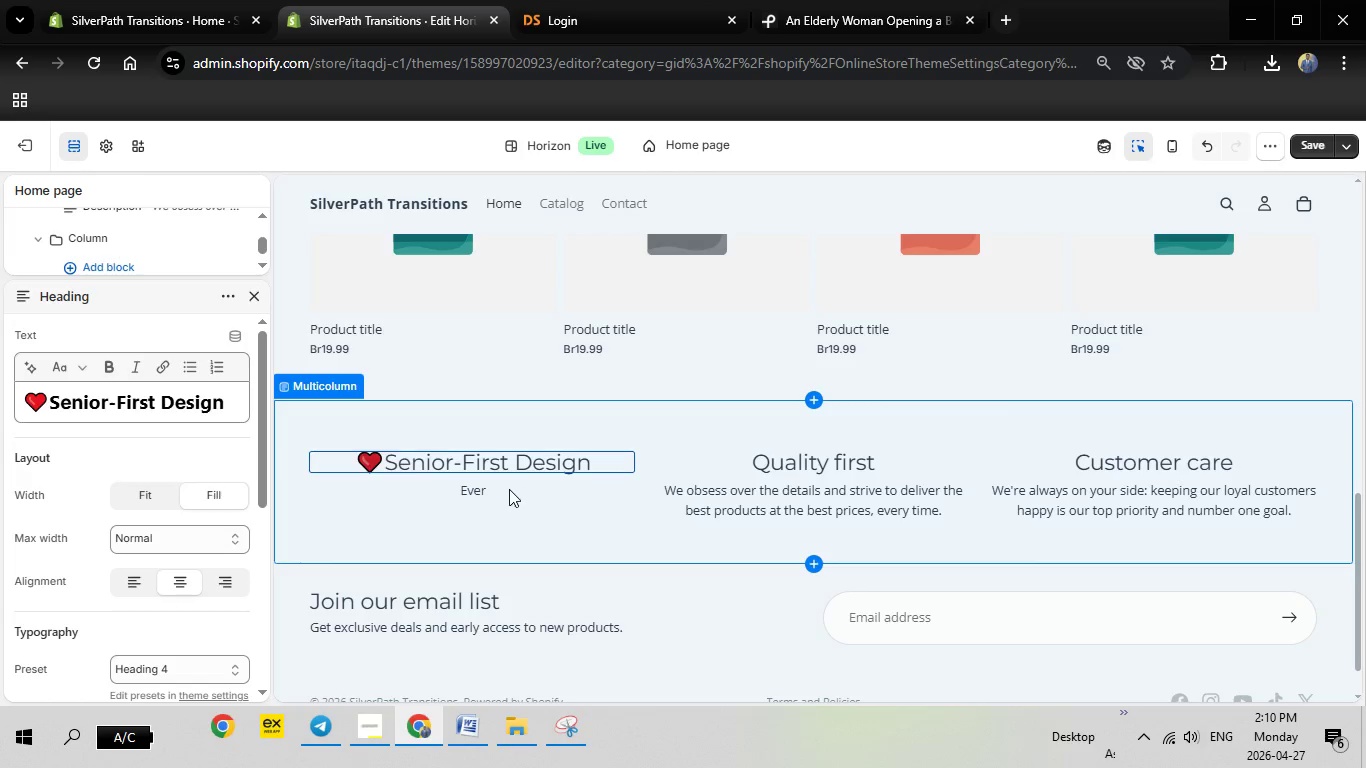 
wait(5.33)
 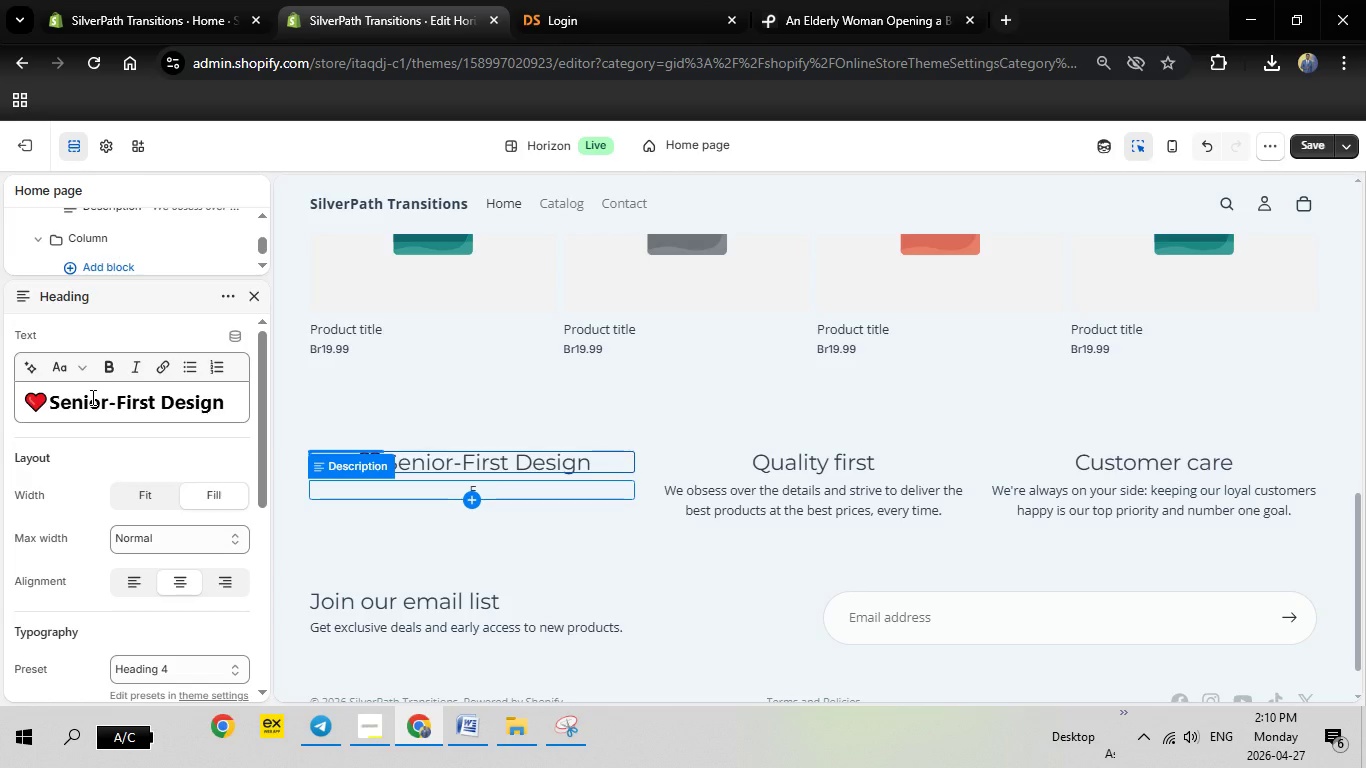 
left_click([477, 486])
 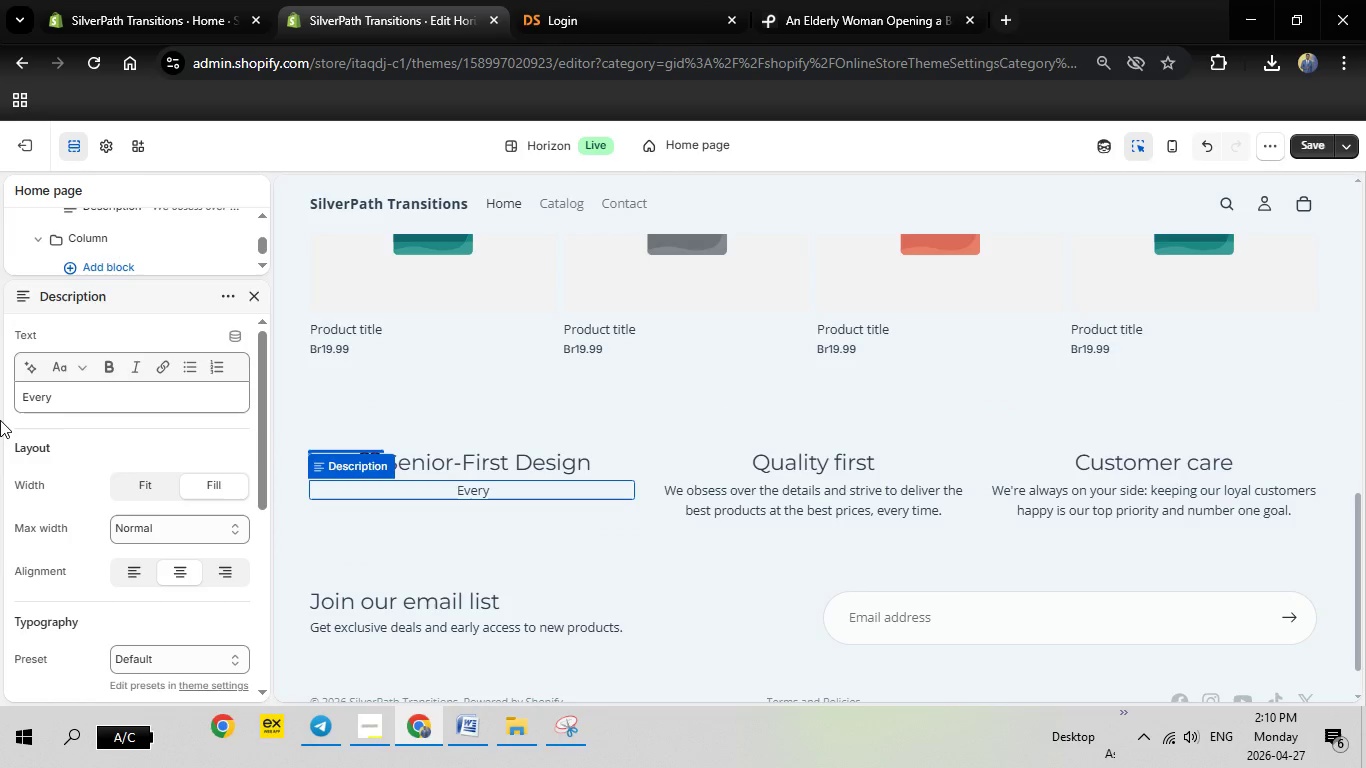 
left_click([76, 397])
 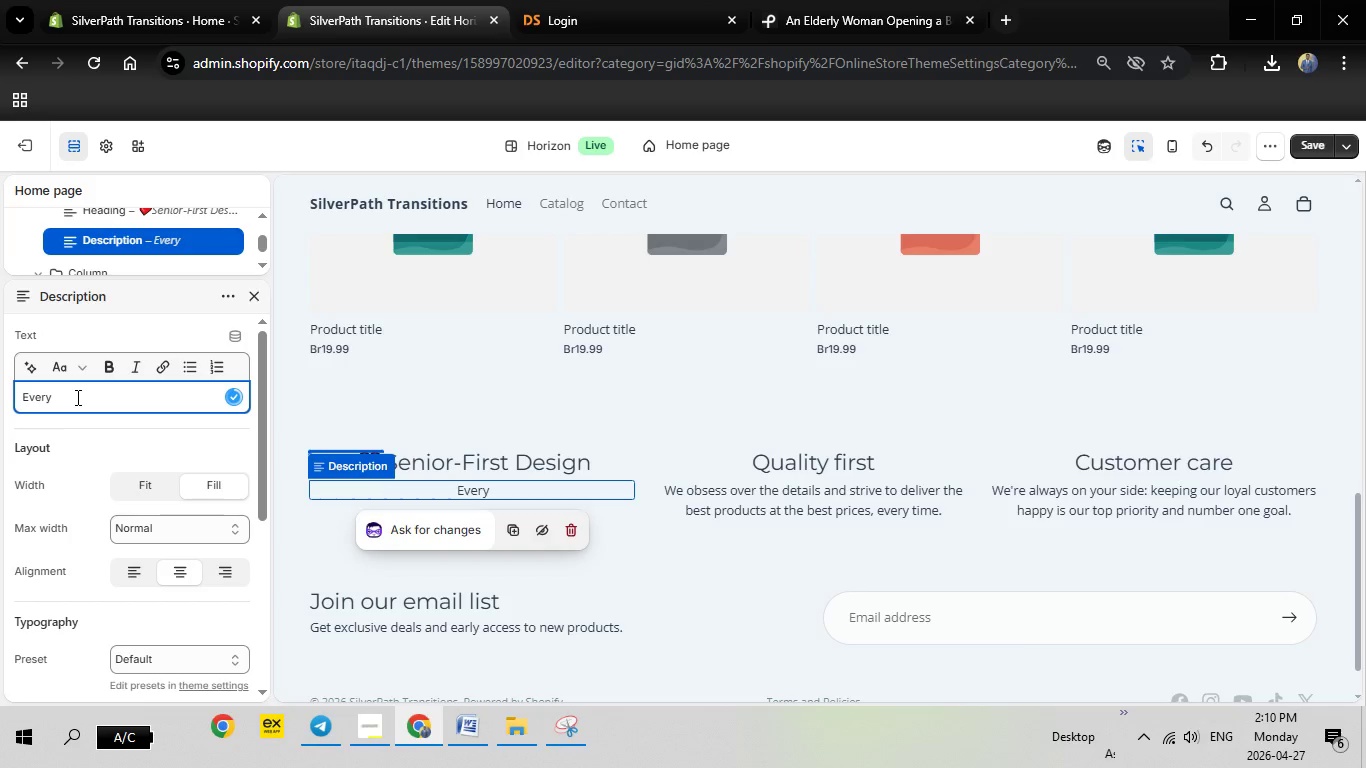 
type( )
key(Backspace)
type( product is reviewed by occupational therapists)
 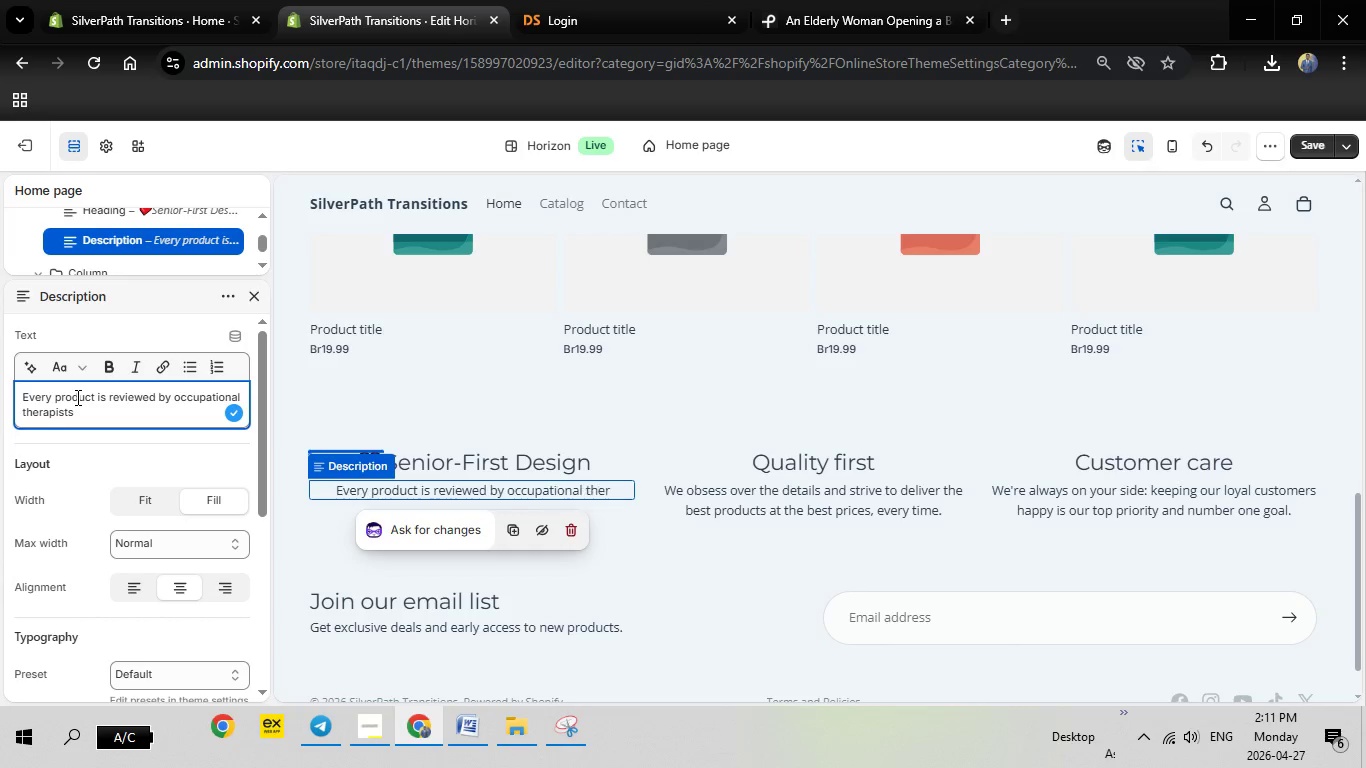 
type( for safety )
key(Backspace)
type(, ease of use , and dignity)
 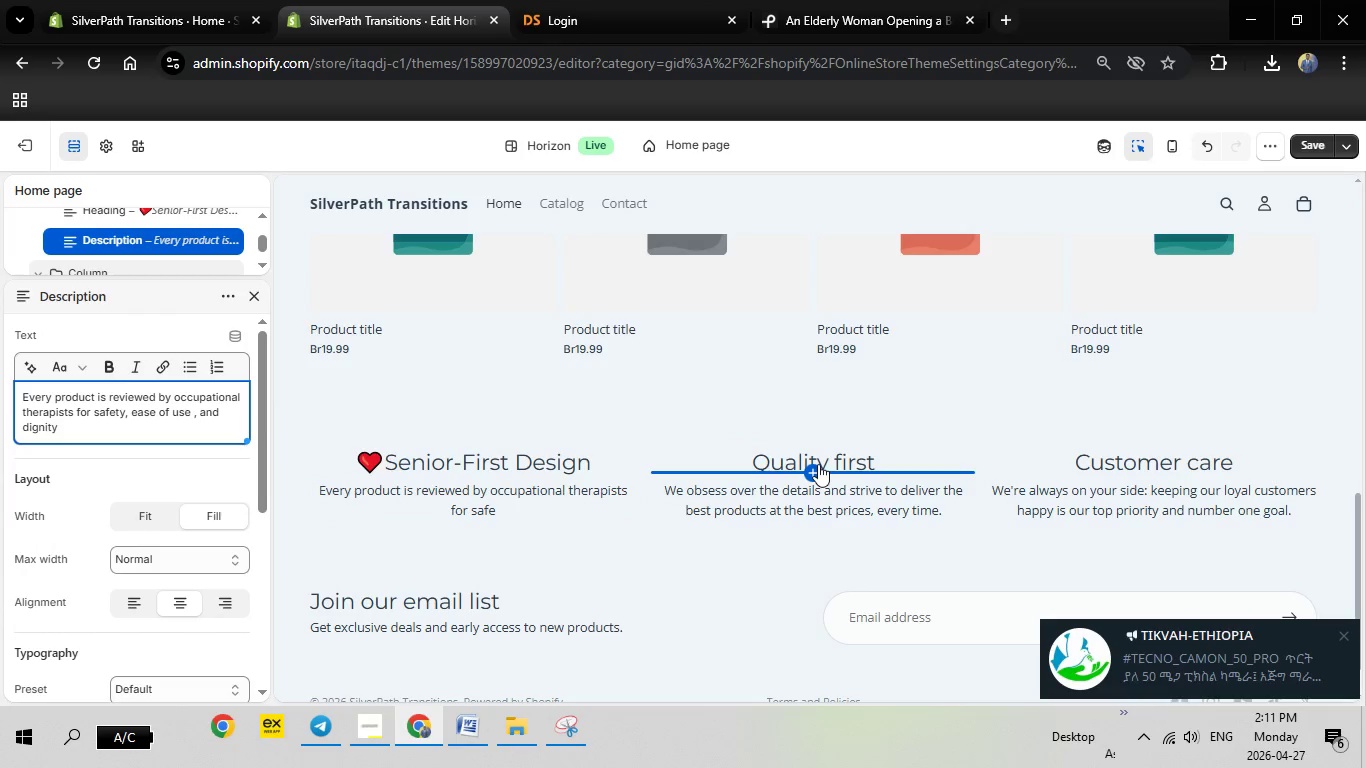 
wait(12.61)
 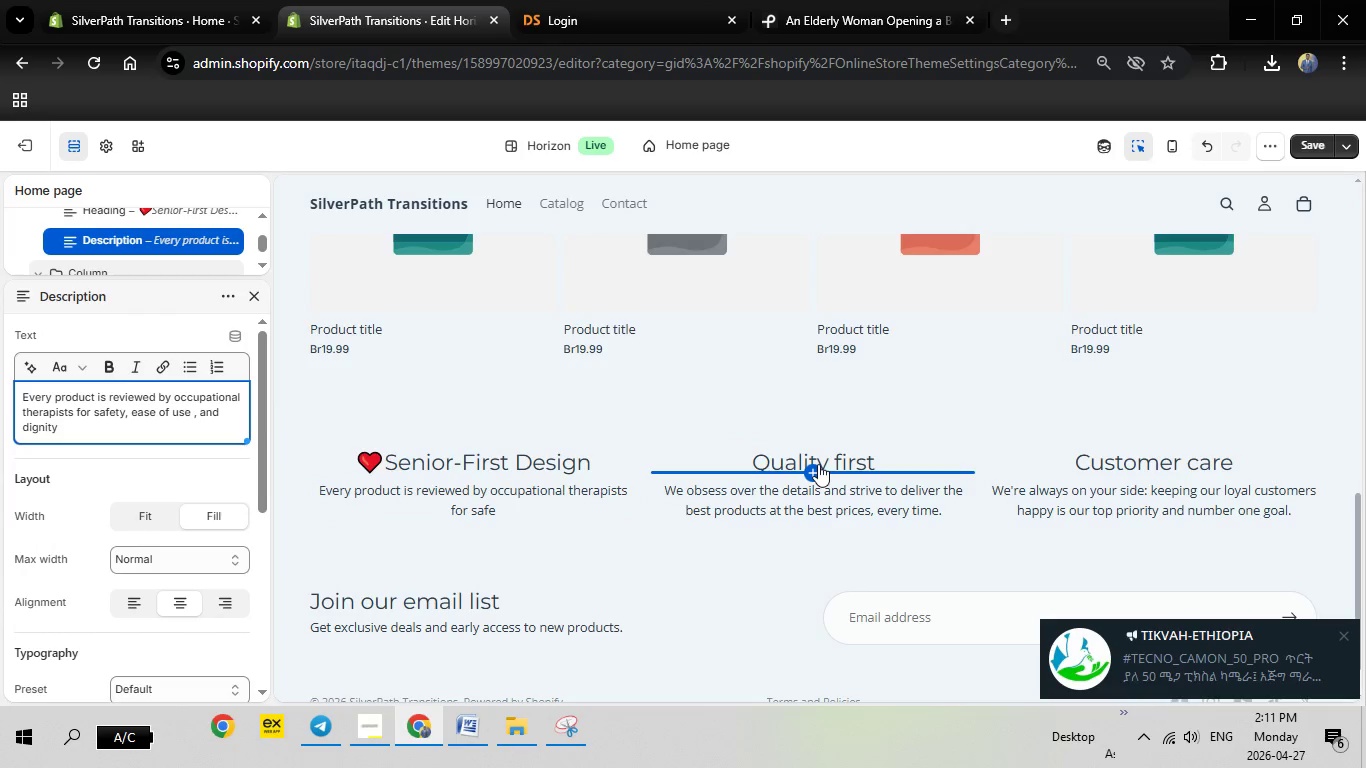 
left_click([193, 415])
 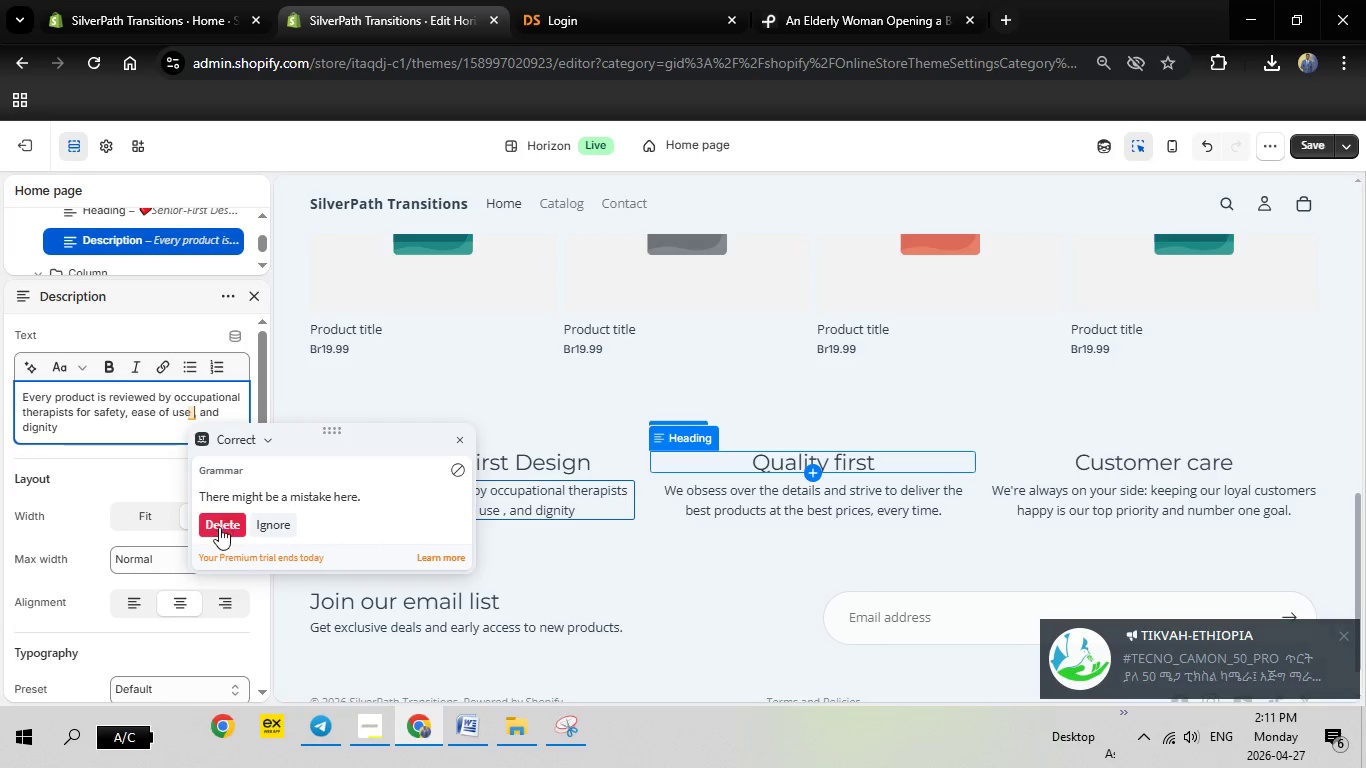 
left_click([219, 527])
 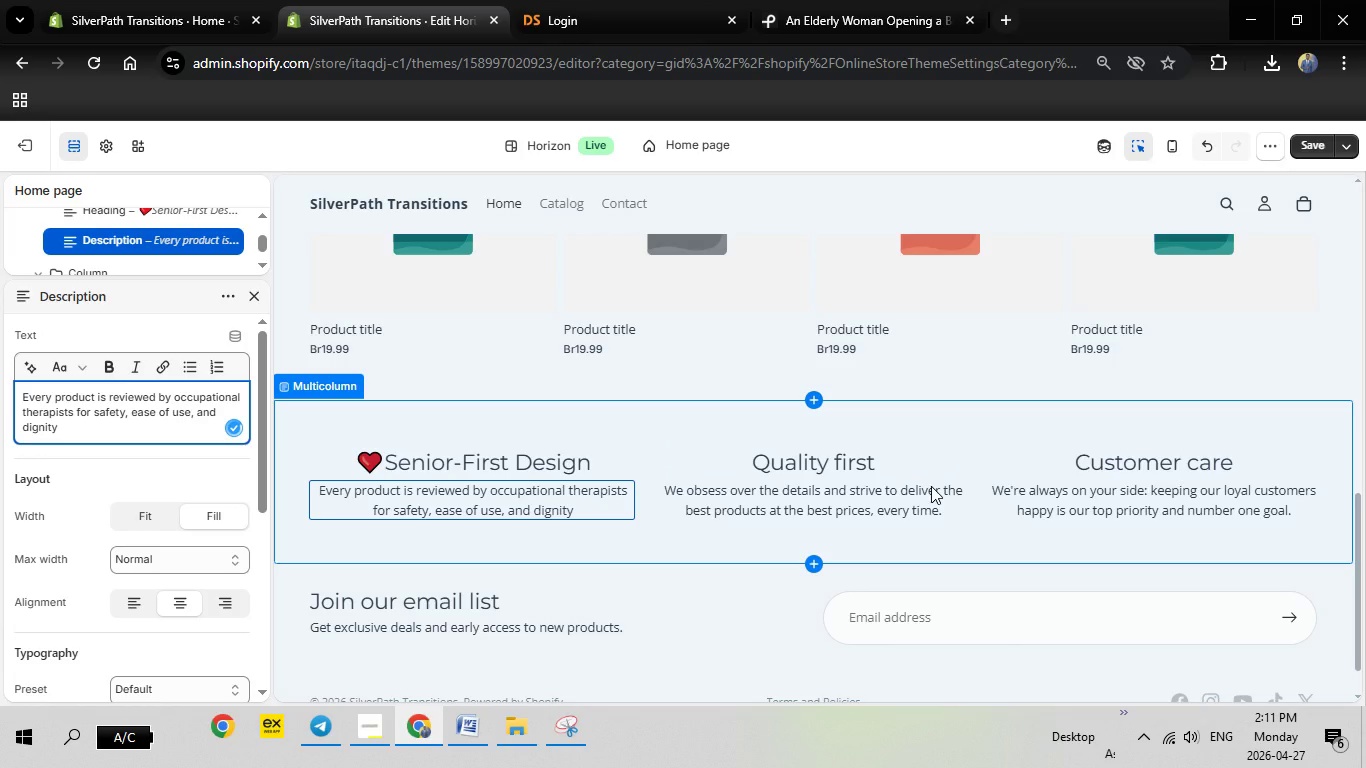 
mouse_move([784, 454])
 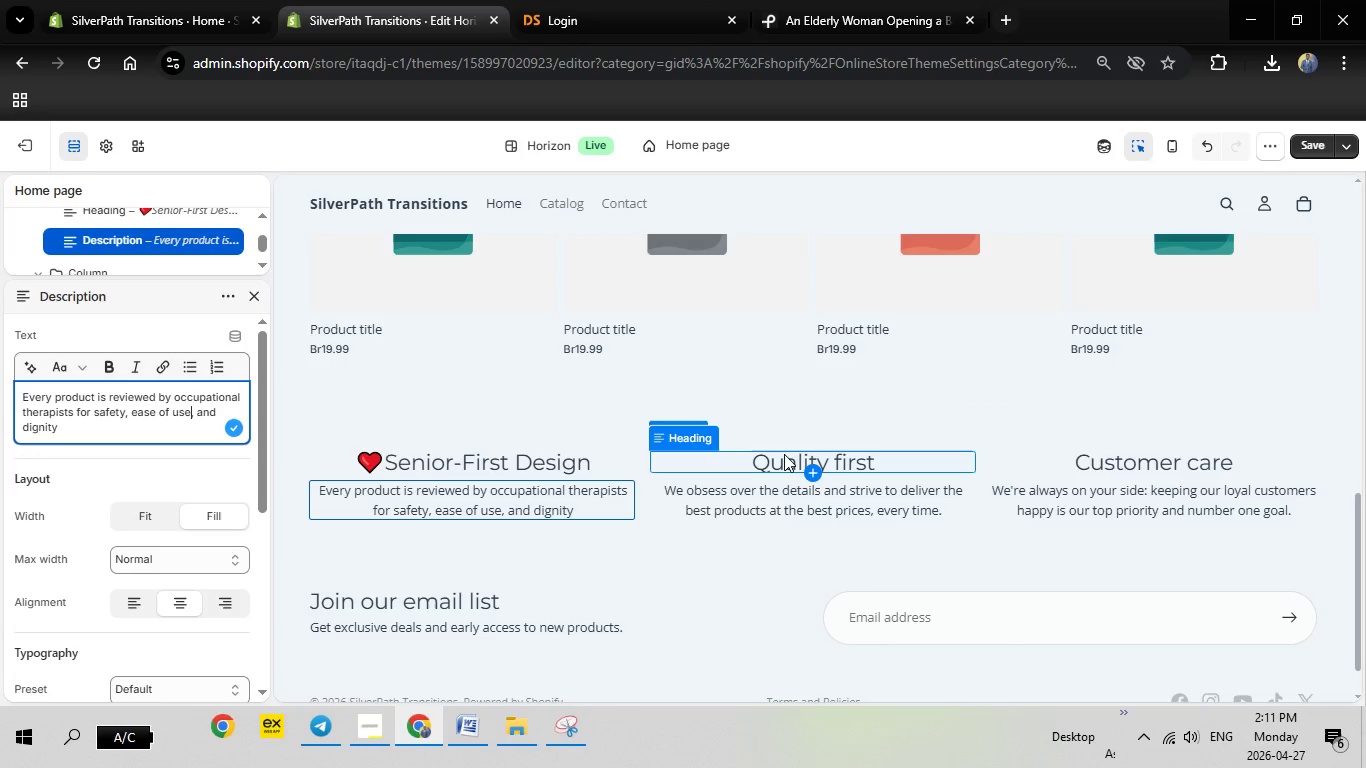 
left_click([784, 454])
 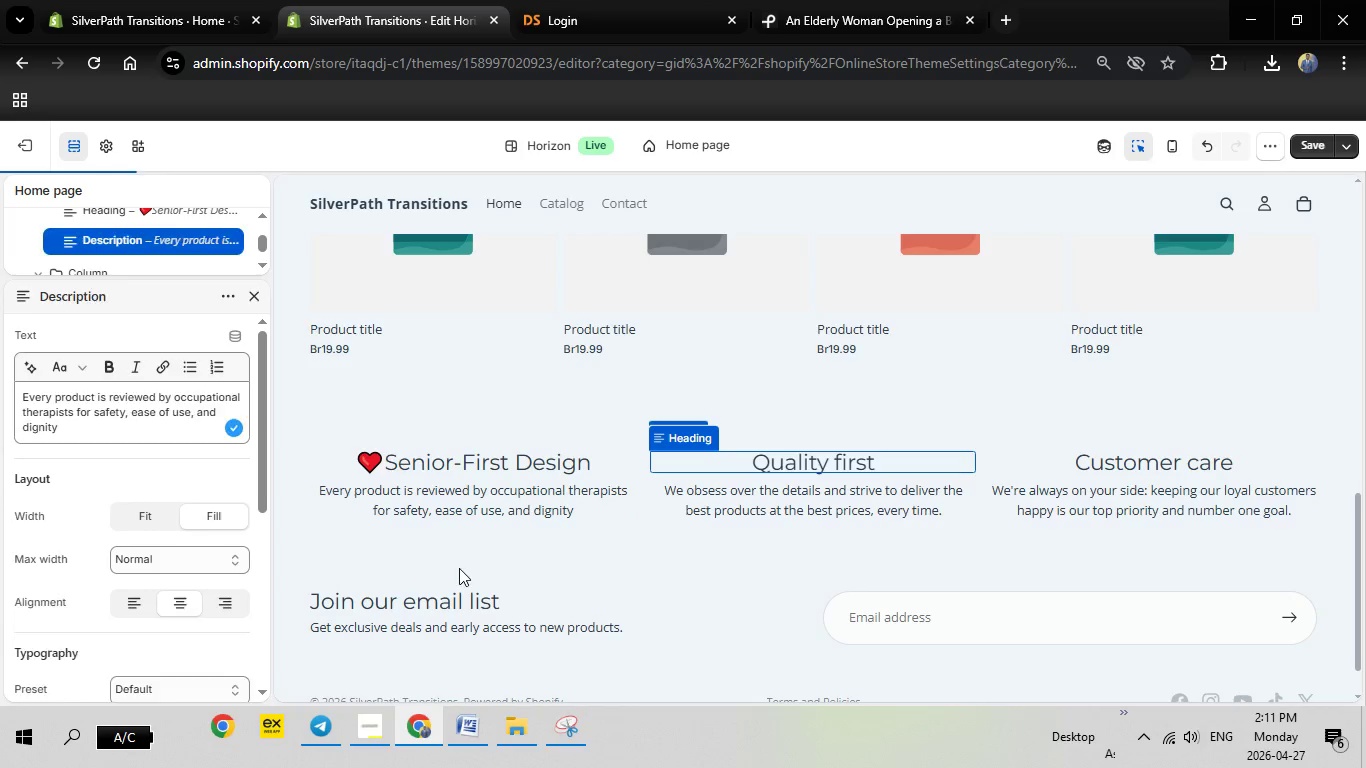 
left_click([317, 726])
 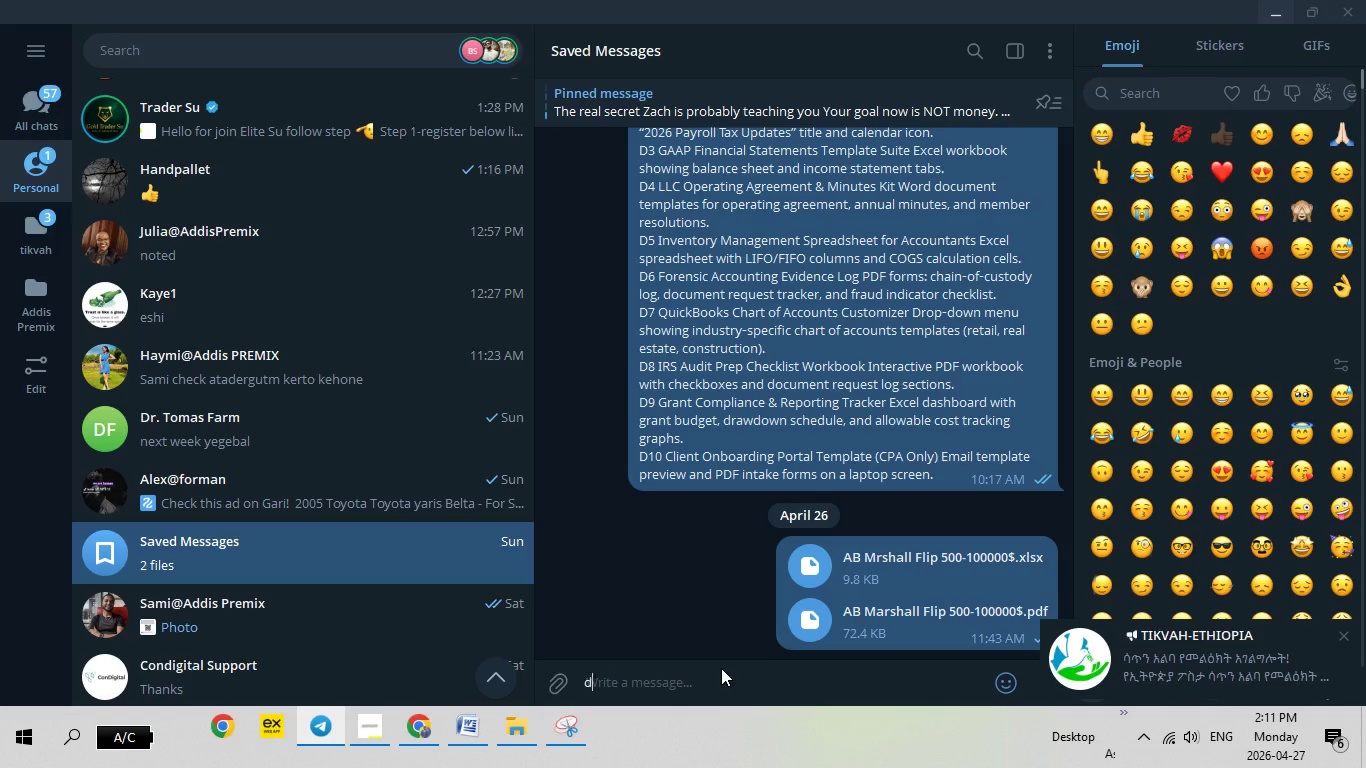 
type(delivery)
 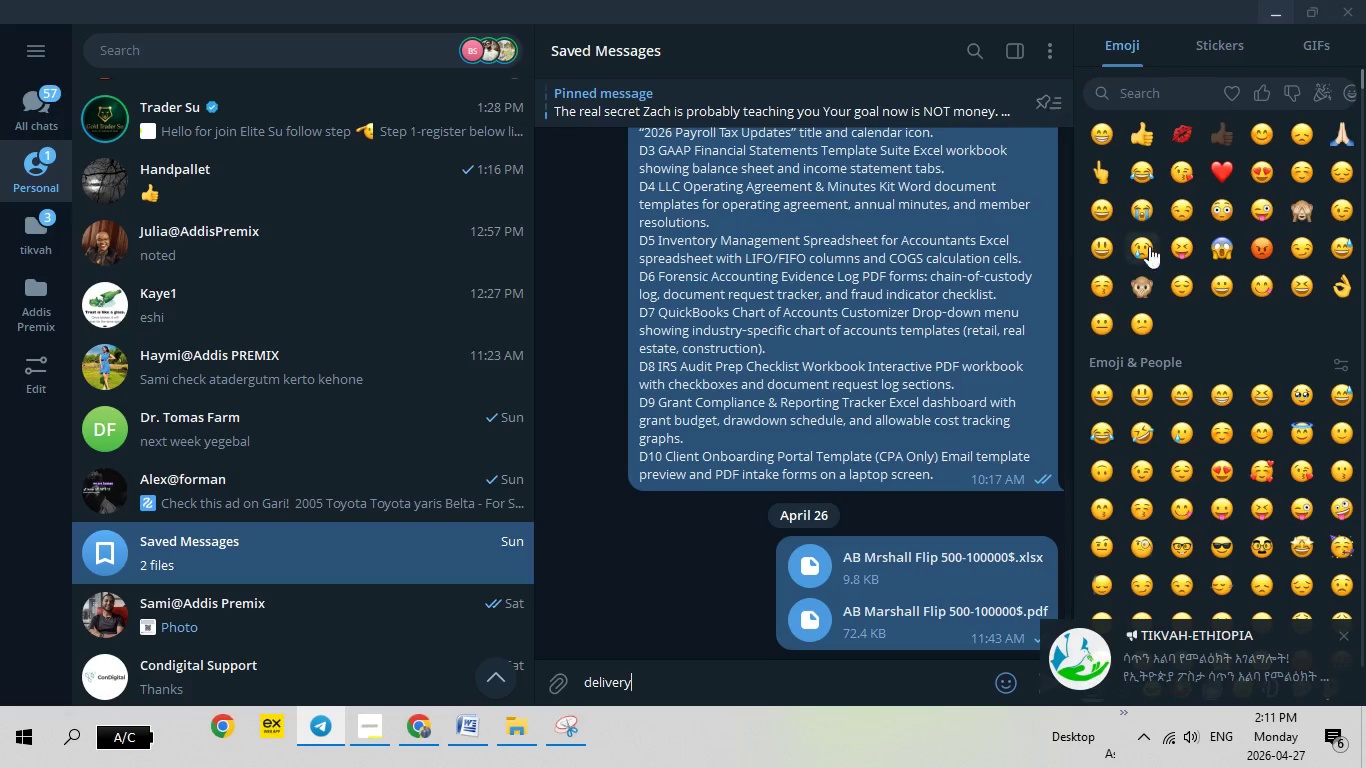 
scroll: coordinate [1229, 338], scroll_direction: down, amount: 29.0
 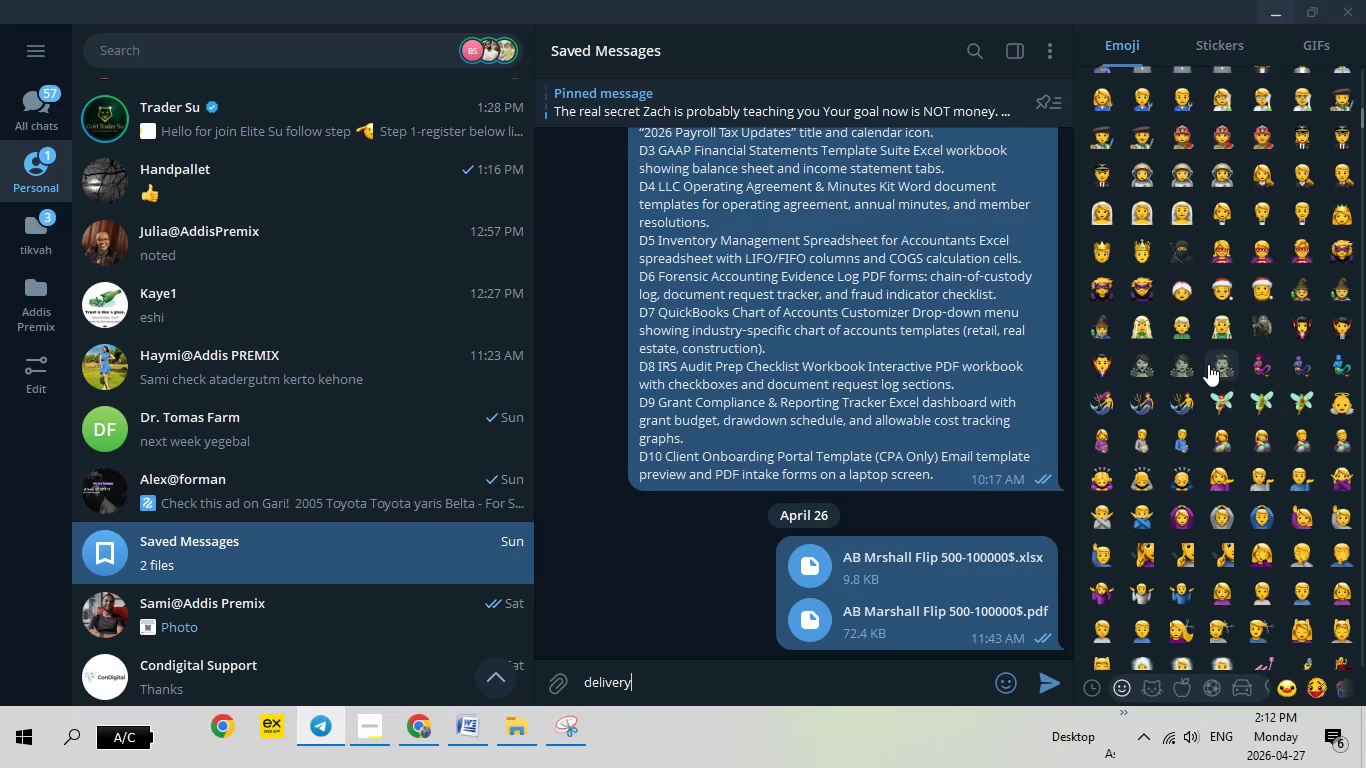 
key(Space)
 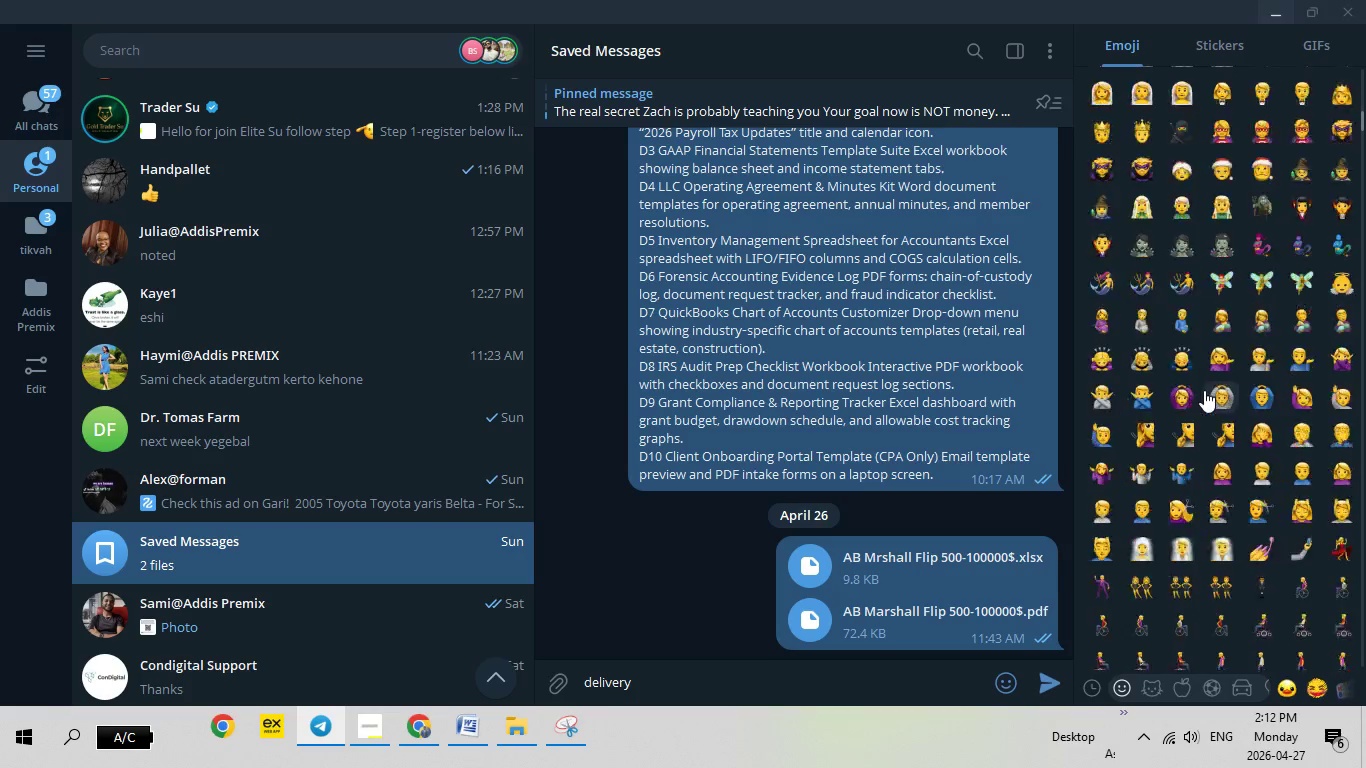 
scroll: coordinate [1276, 467], scroll_direction: down, amount: 60.0
 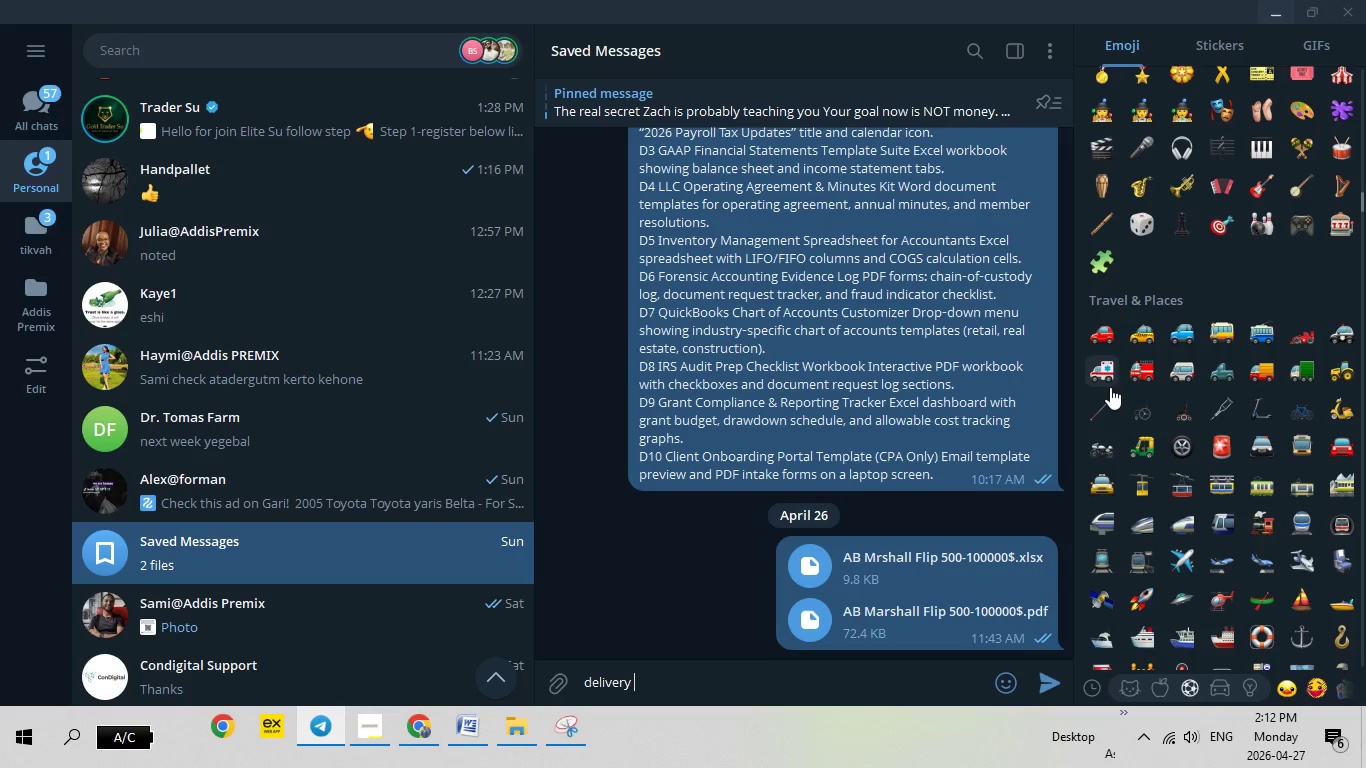 
mouse_move([1156, 377])
 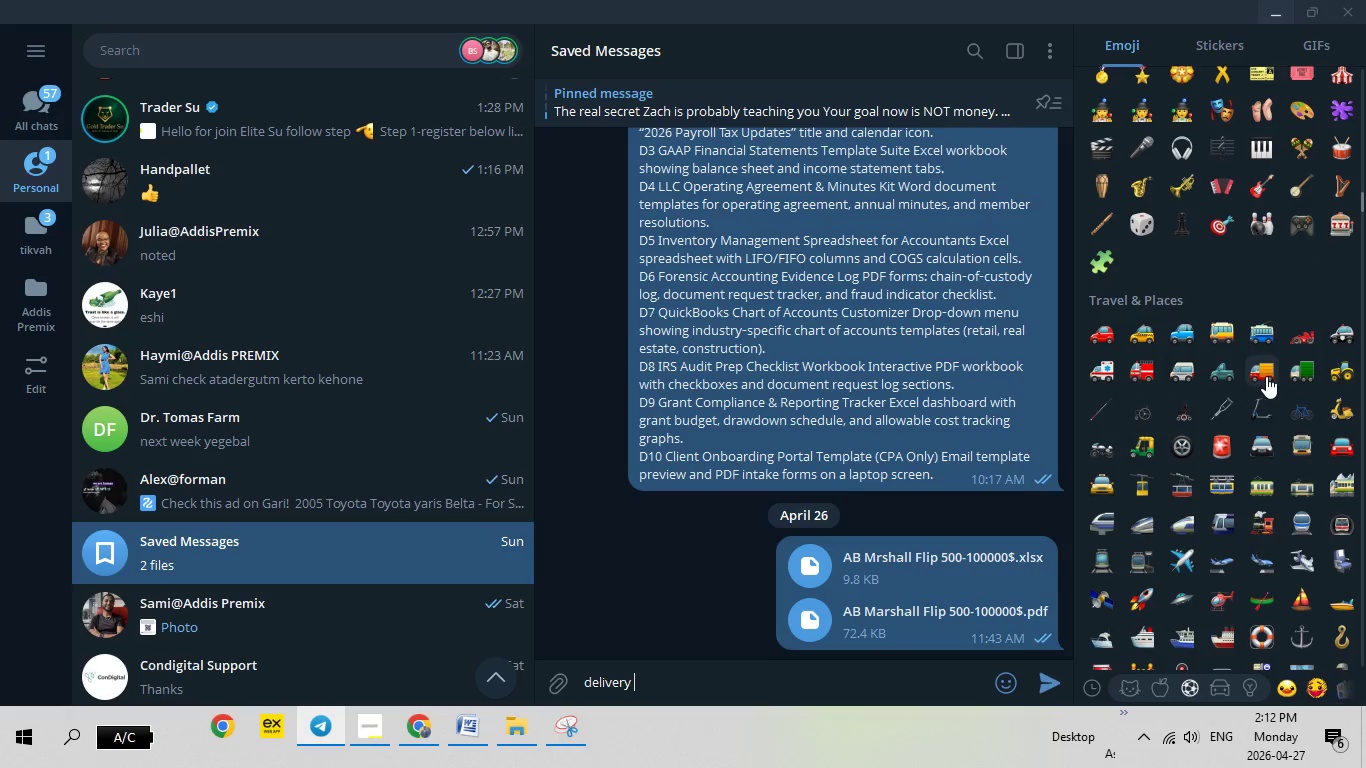 
left_click([1266, 376])
 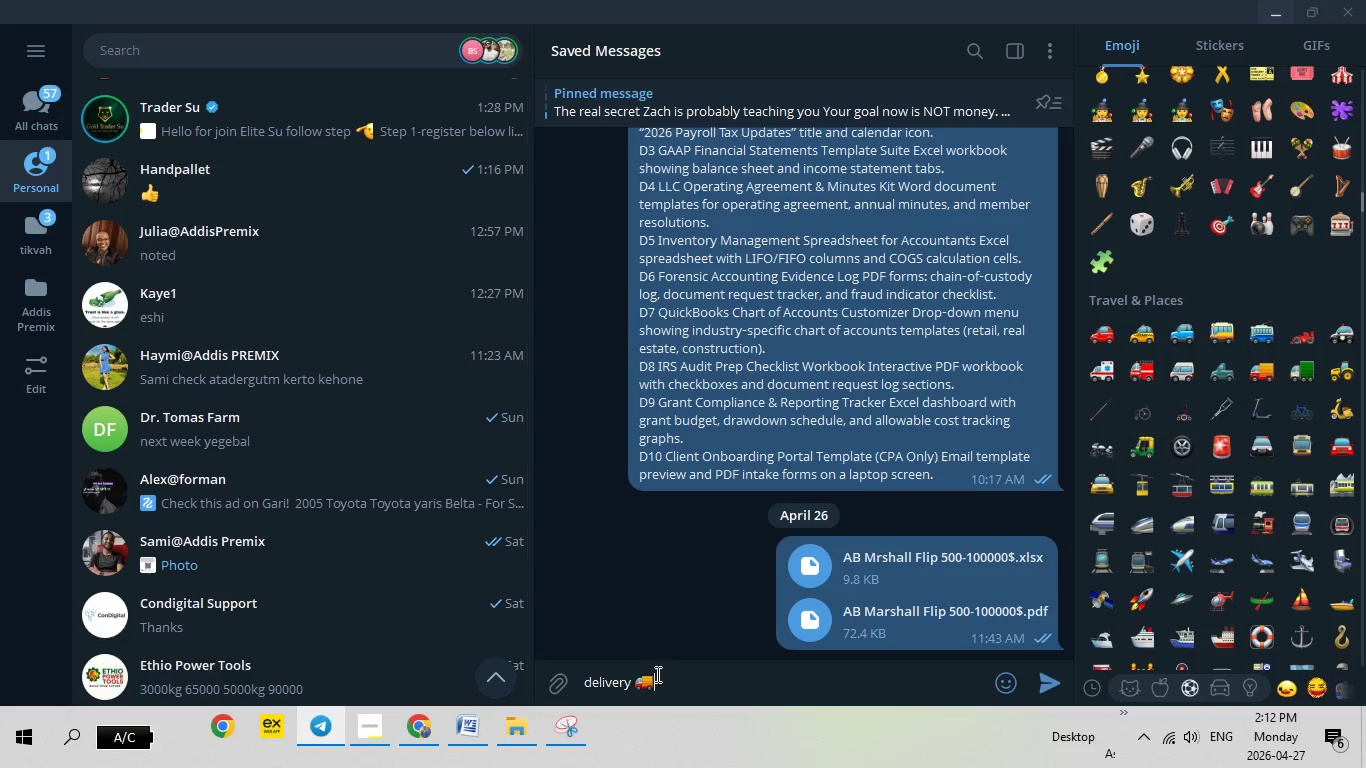 
left_click_drag(start_coordinate=[656, 674], to_coordinate=[637, 679])
 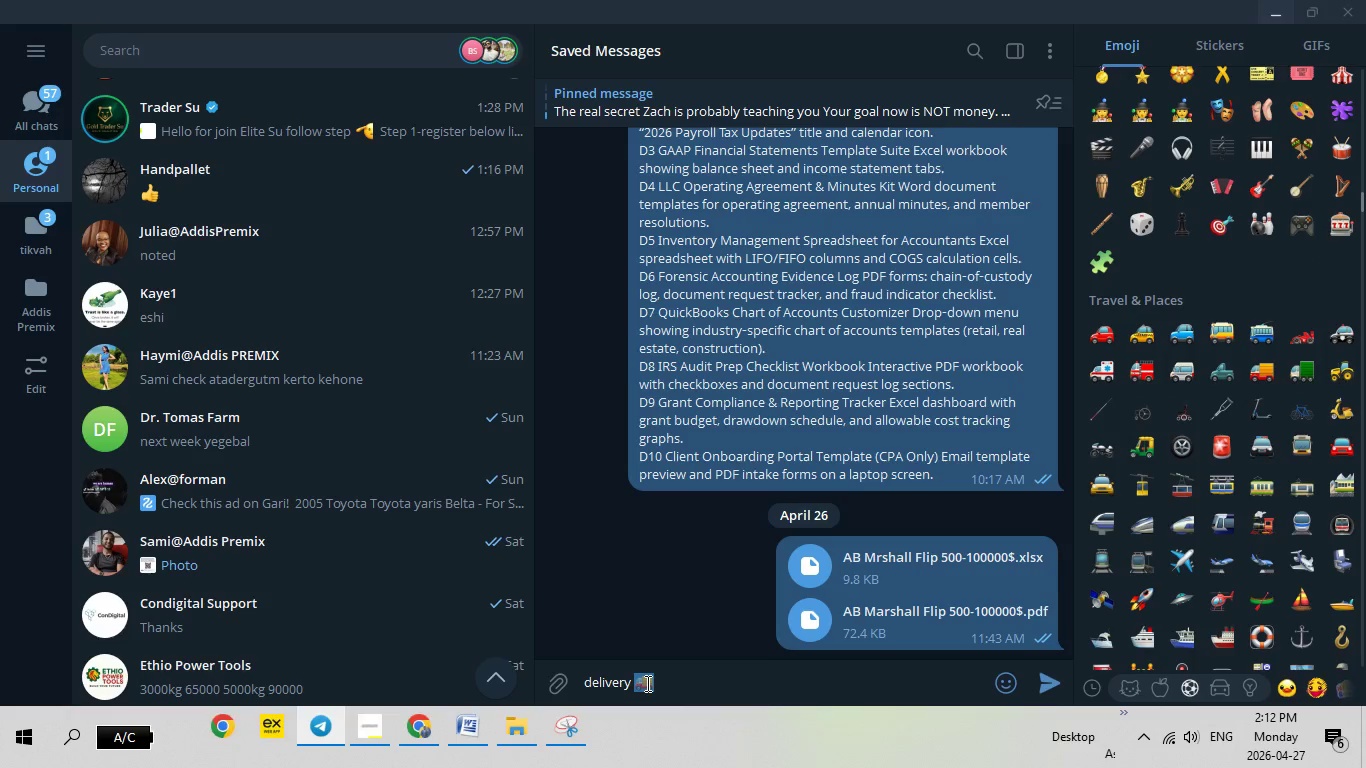 
right_click([646, 683])
 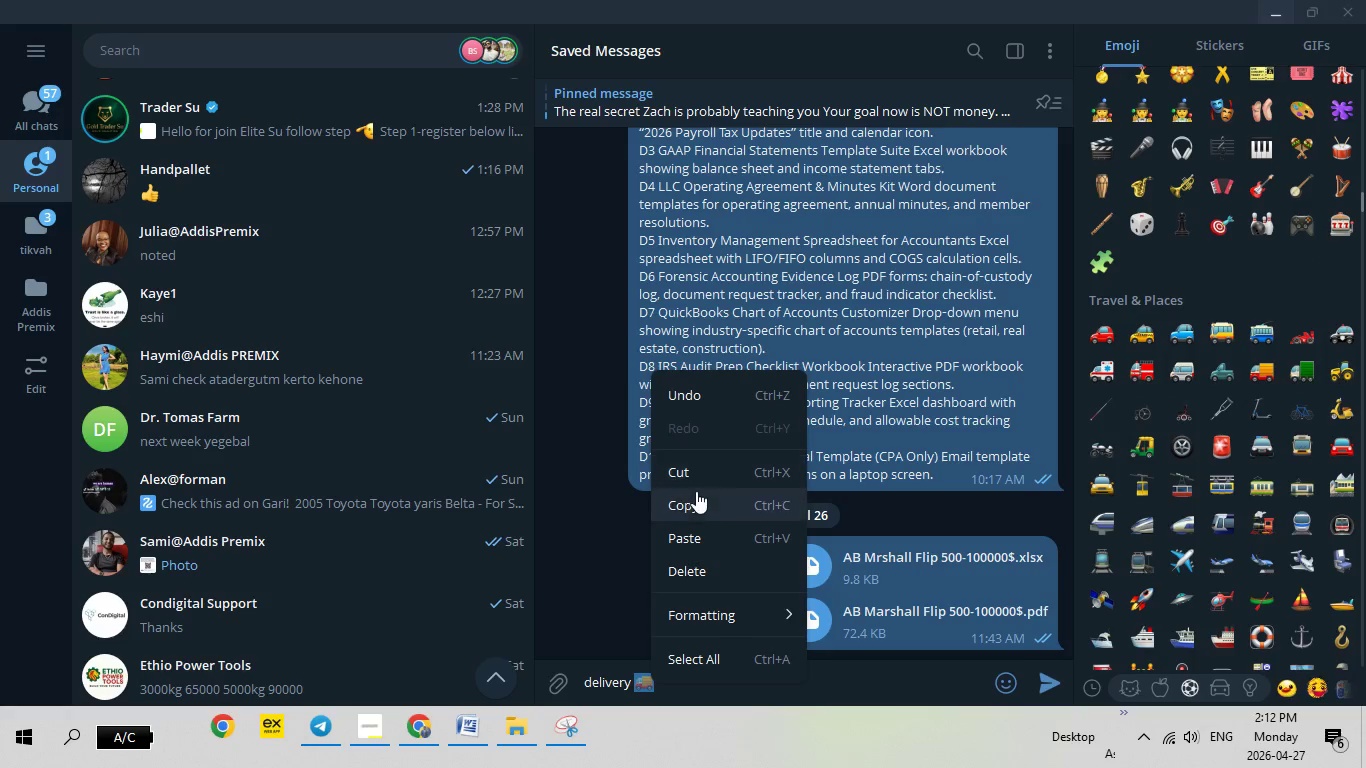 
left_click_drag(start_coordinate=[696, 491], to_coordinate=[695, 463])
 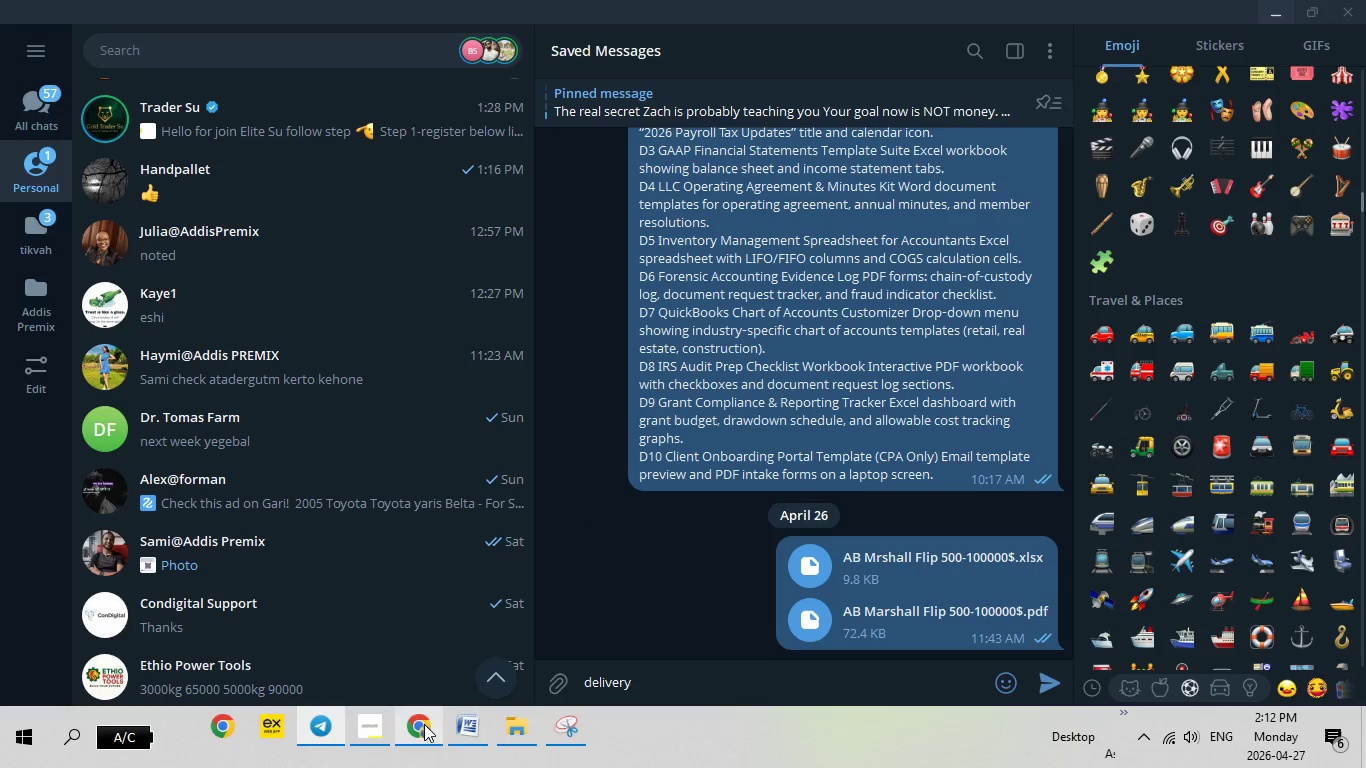 
left_click([424, 724])
 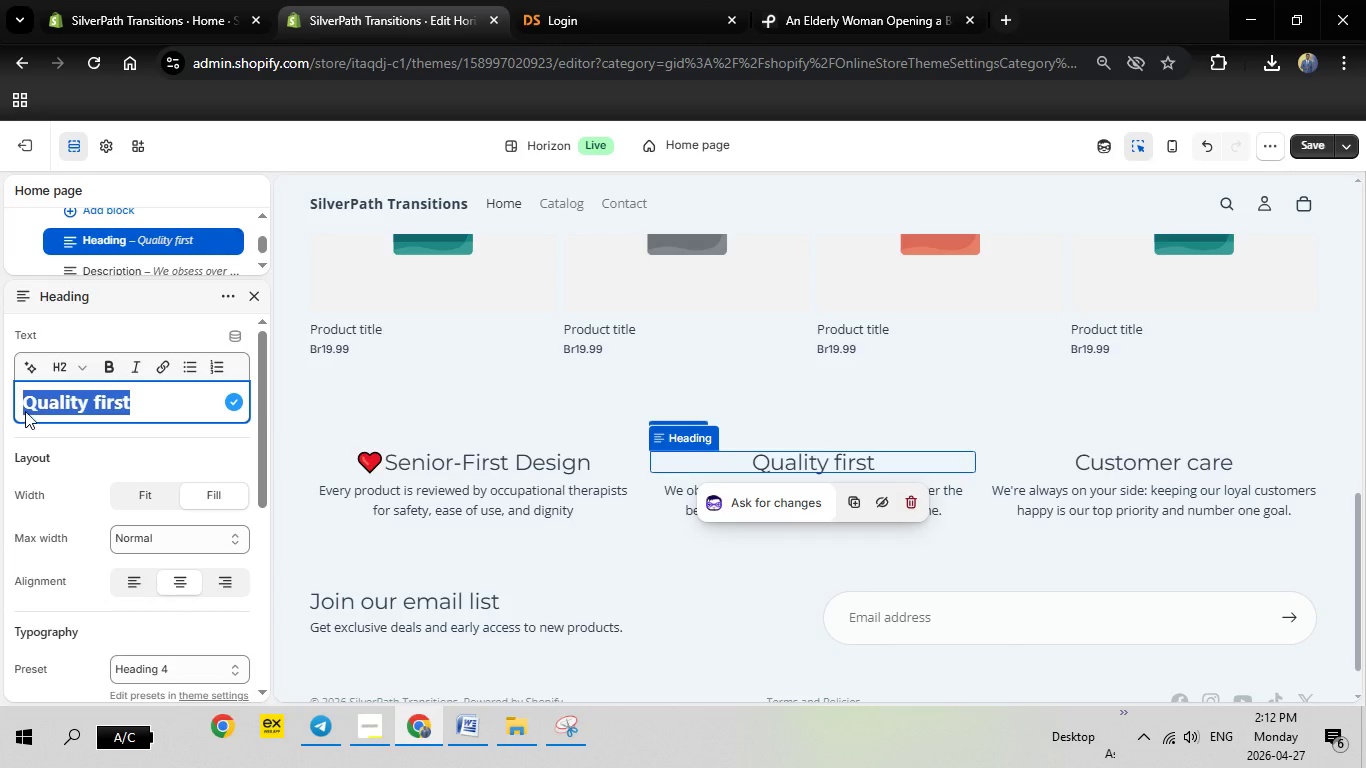 
left_click([17, 395])
 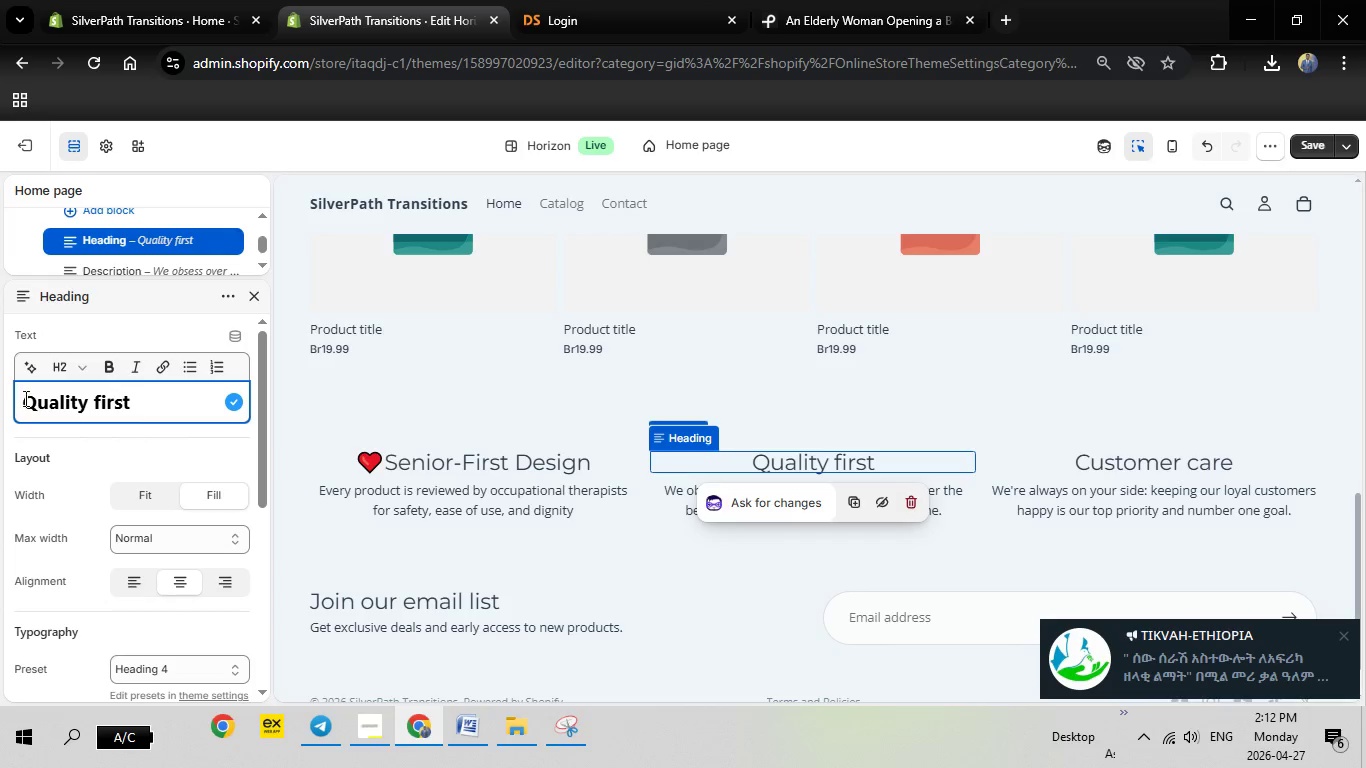 
right_click([25, 398])
 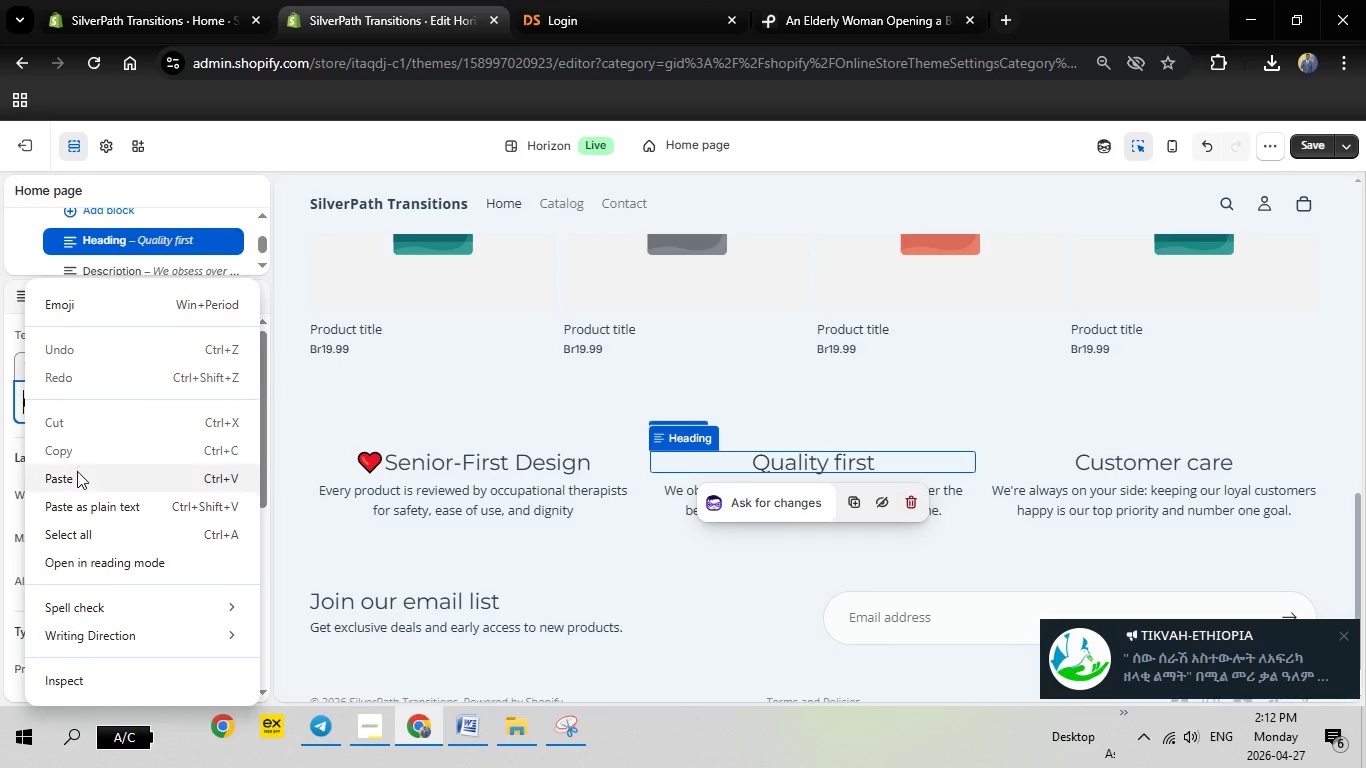 
left_click([77, 473])
 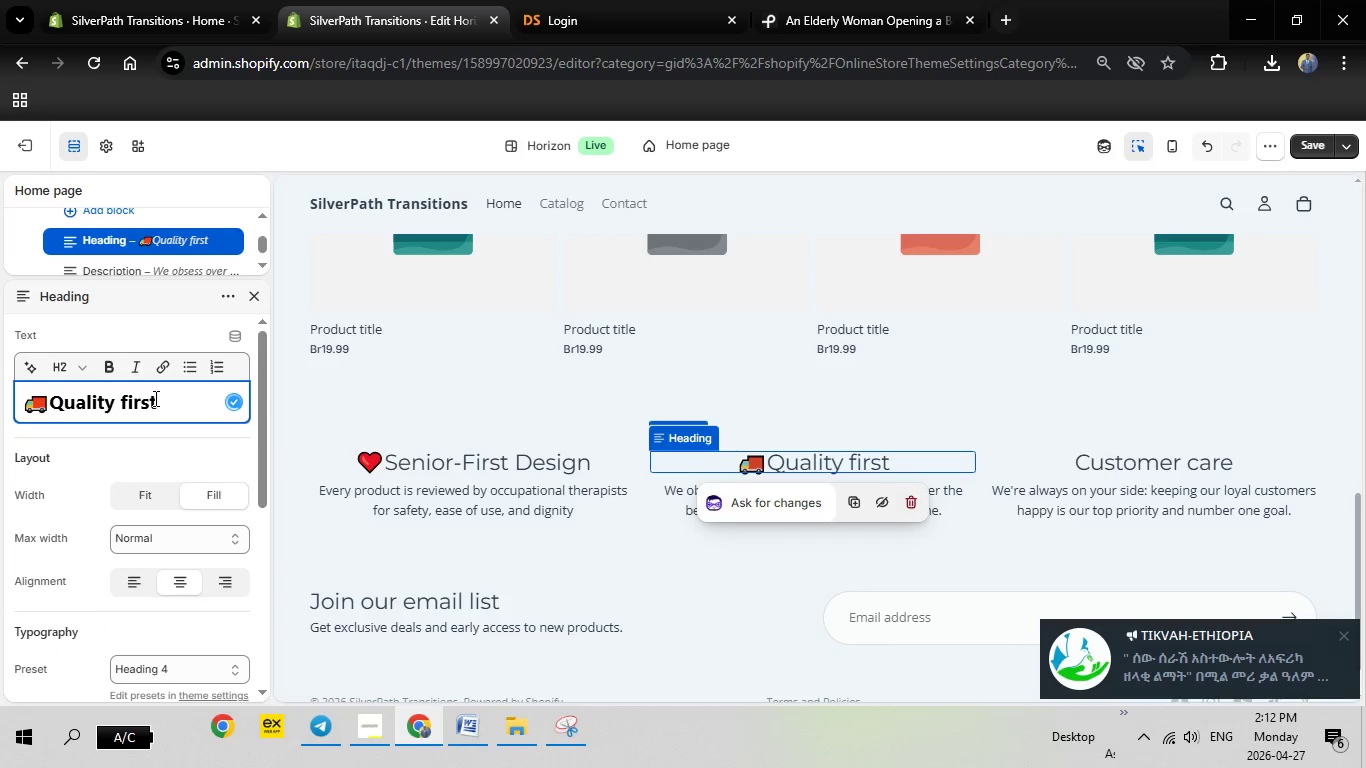 
left_click_drag(start_coordinate=[154, 398], to_coordinate=[67, 400])
 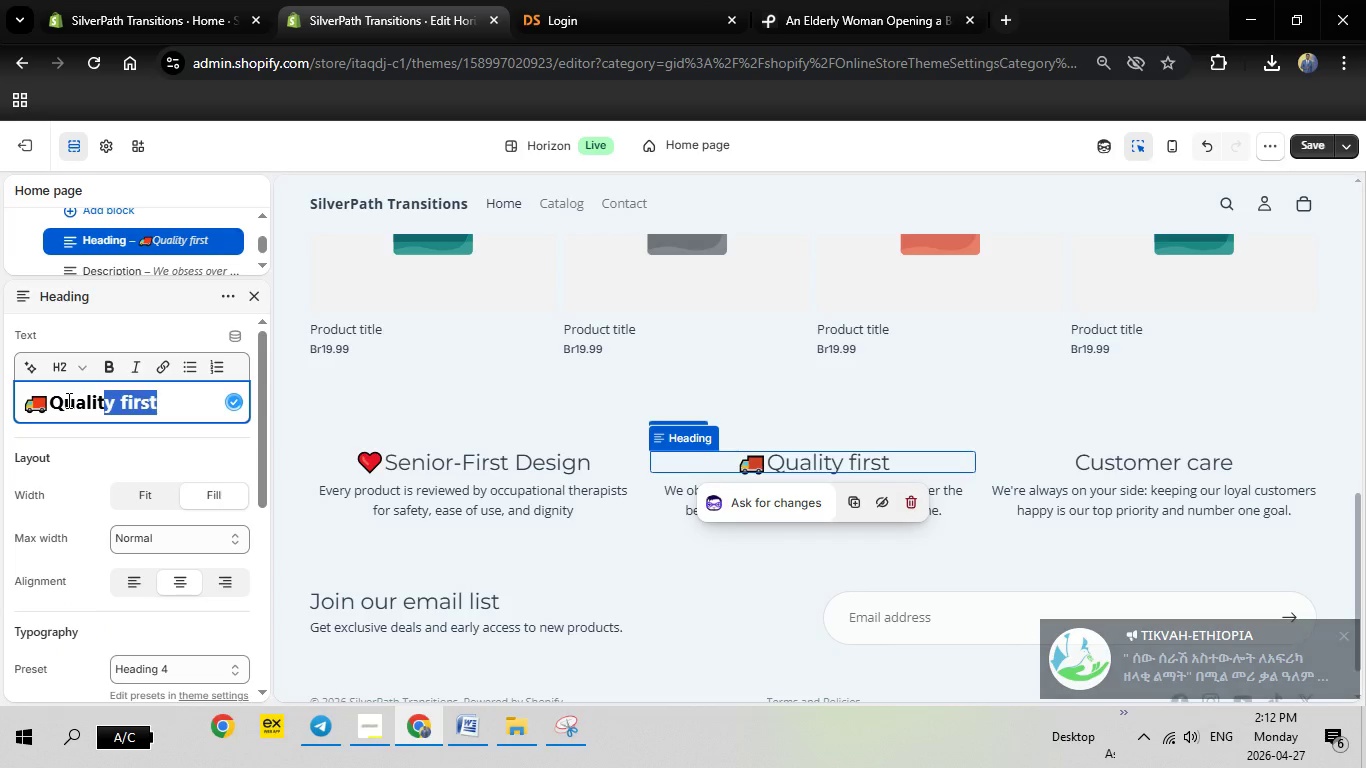 
key(Backspace)
 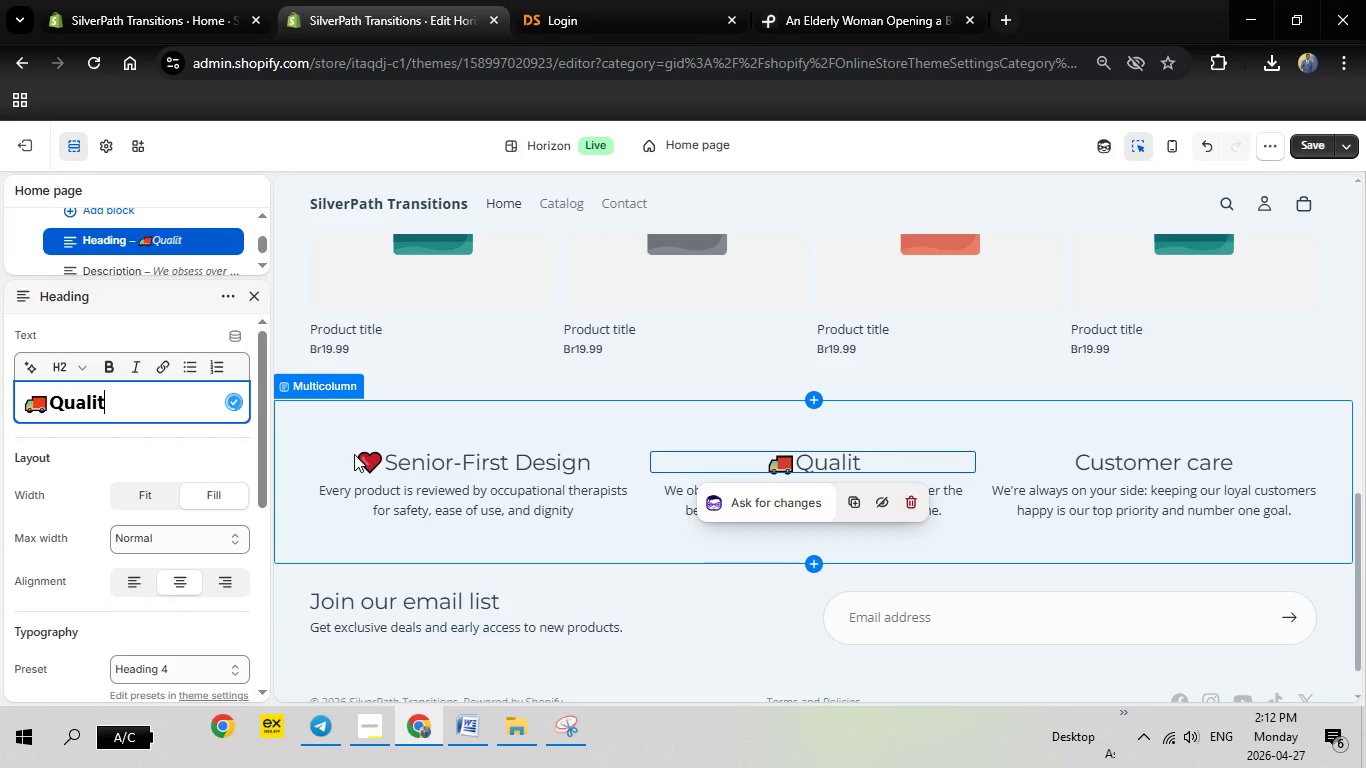 
key(Backspace)
key(Backspace)
key(Backspace)
key(Backspace)
key(Backspace)
key(Backspace)
type(Fast, Reliable Delivery)
 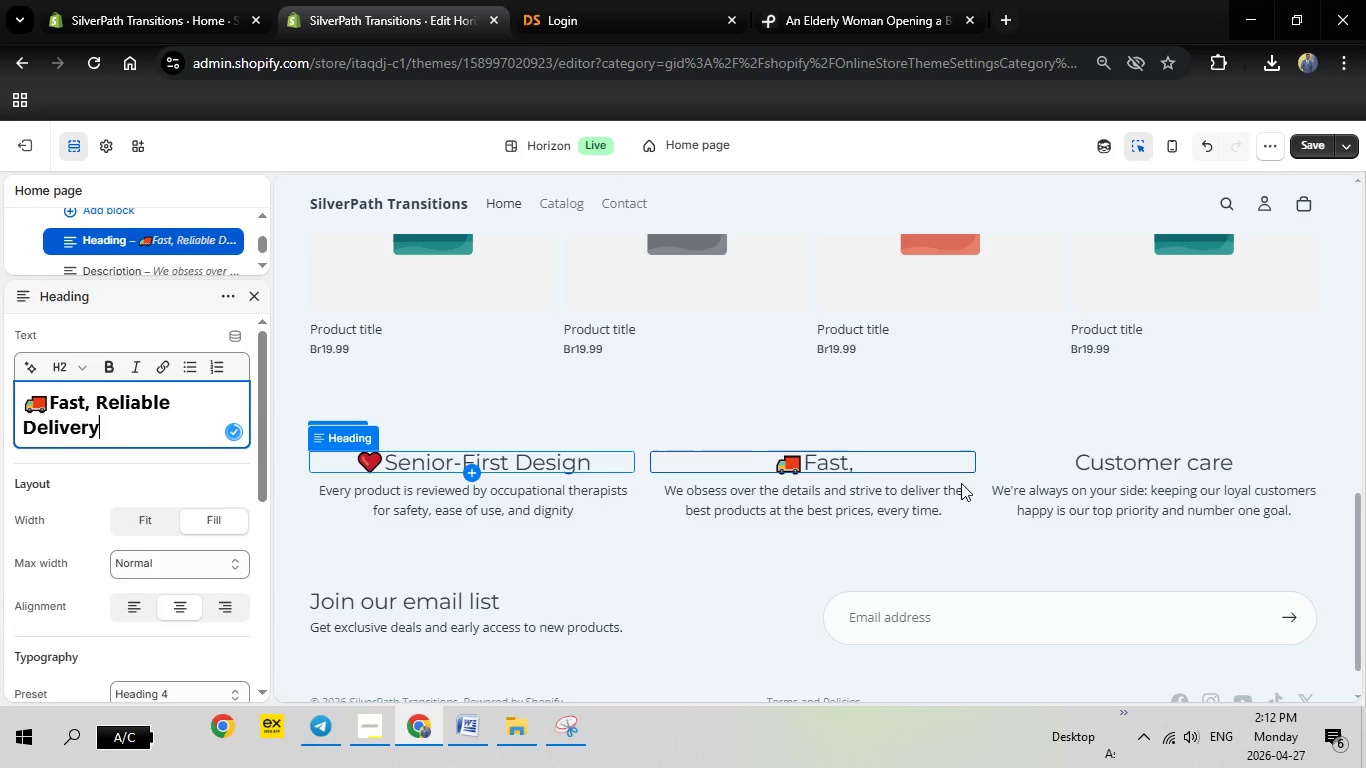 
wait(5.95)
 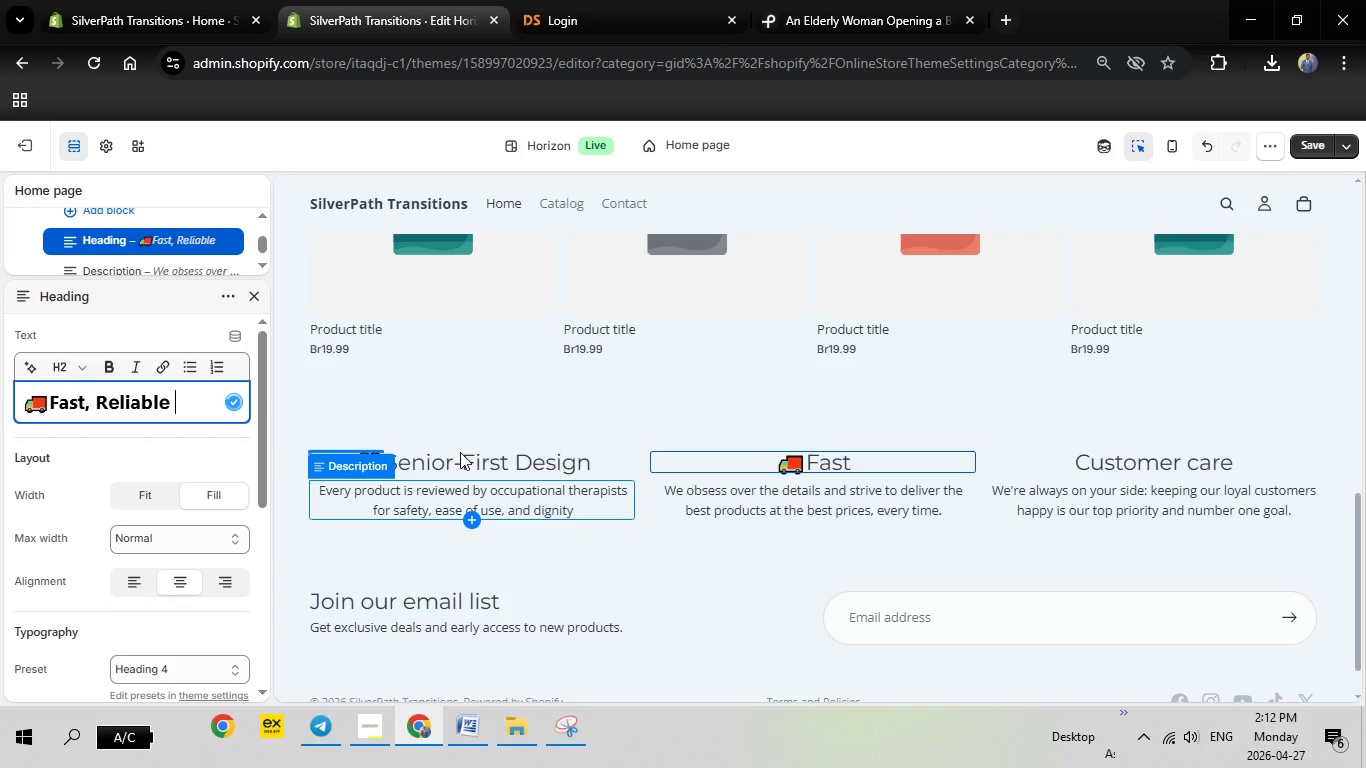 
mouse_move([785, 494])
 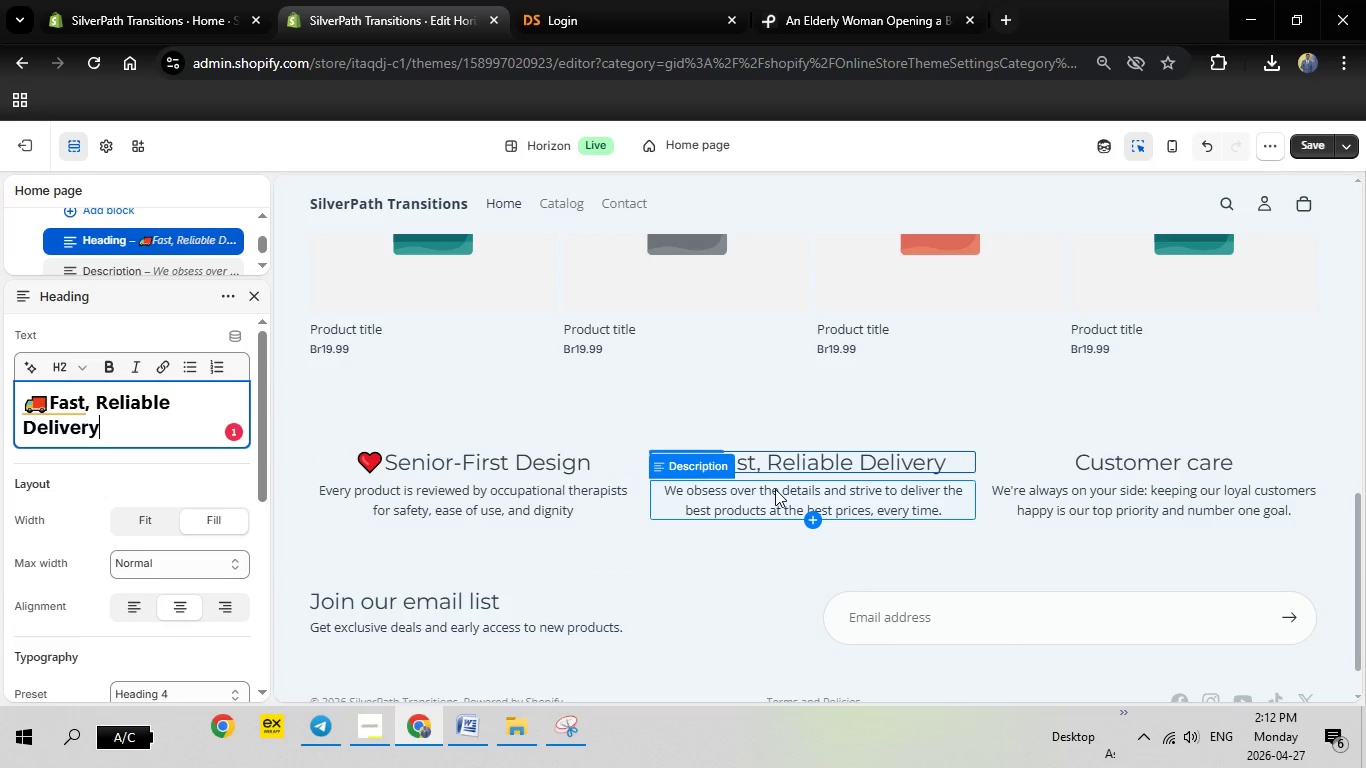 
left_click([775, 489])
 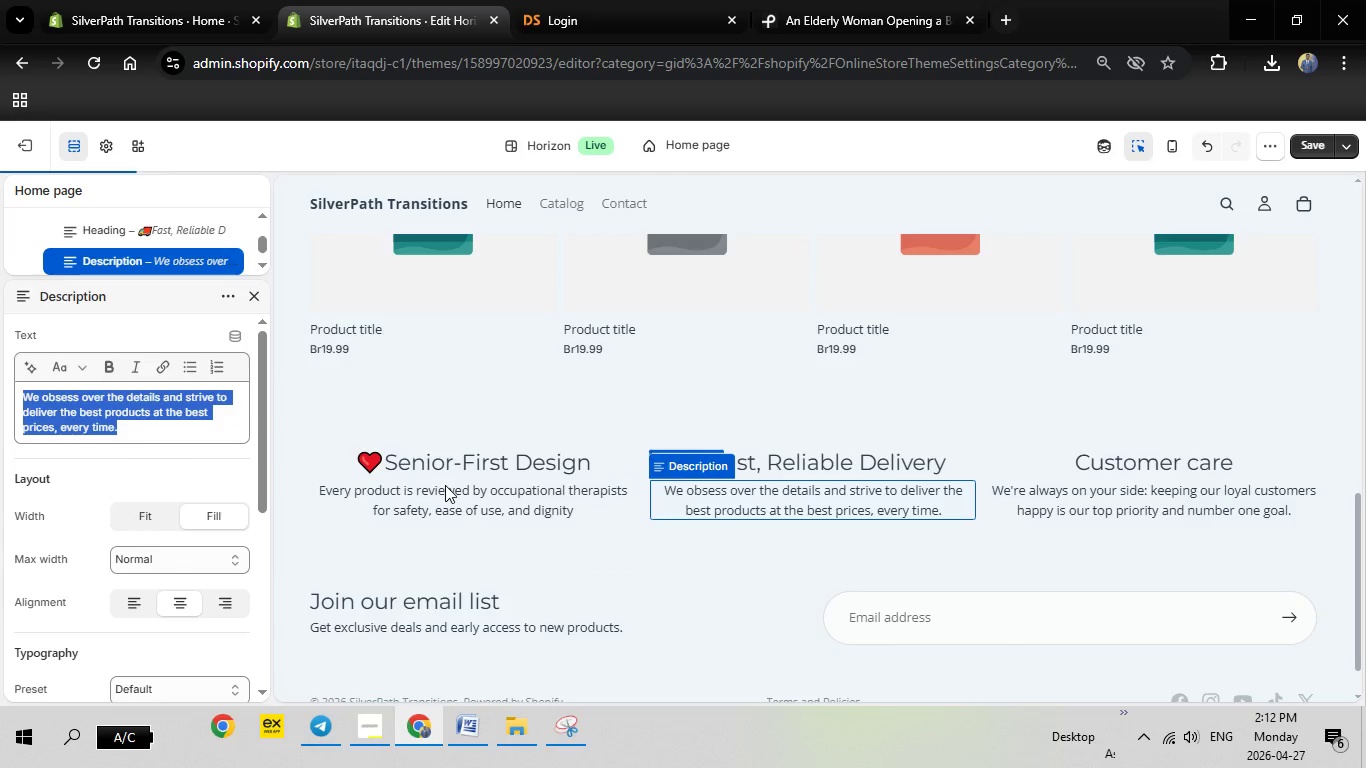 
key(Backspace)
type(Flash-shipped from US warehouse. Your loved one won't wait weeks)
 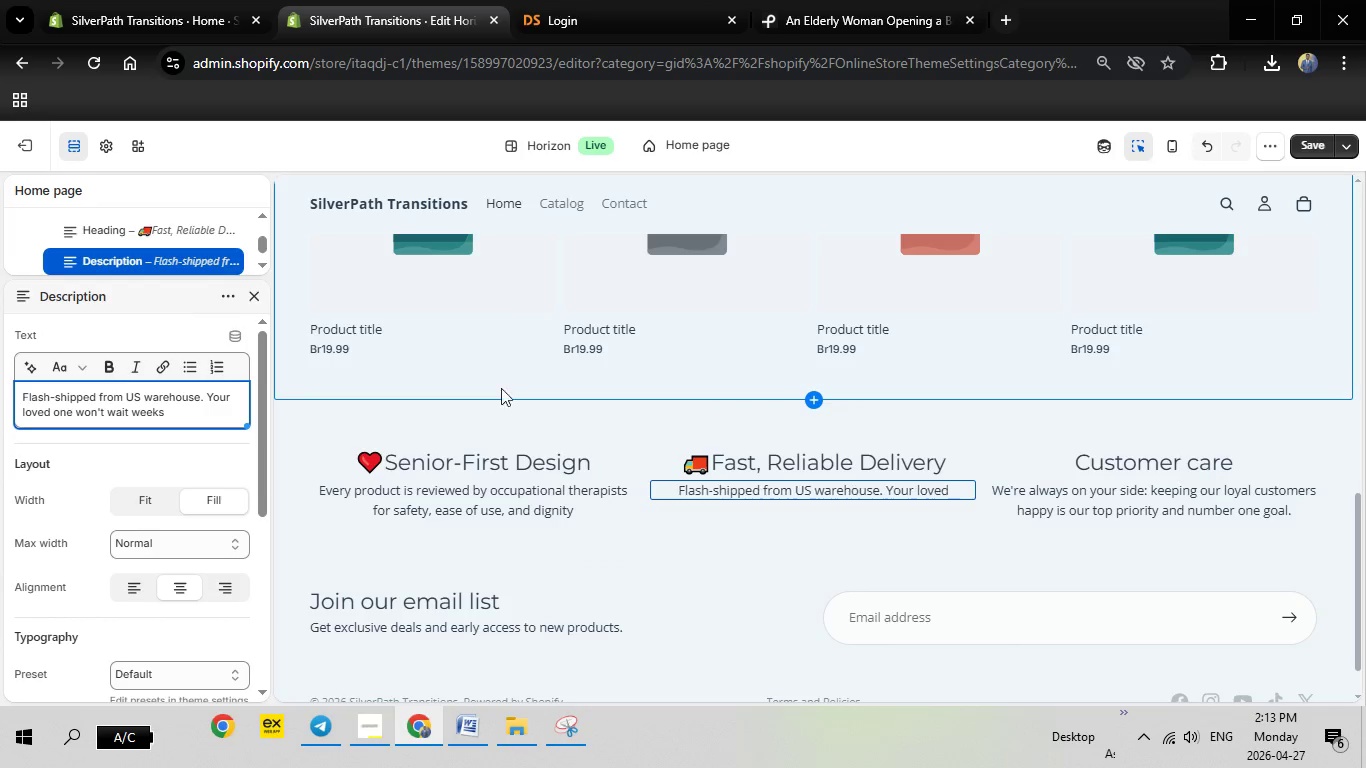 
wait(6.77)
 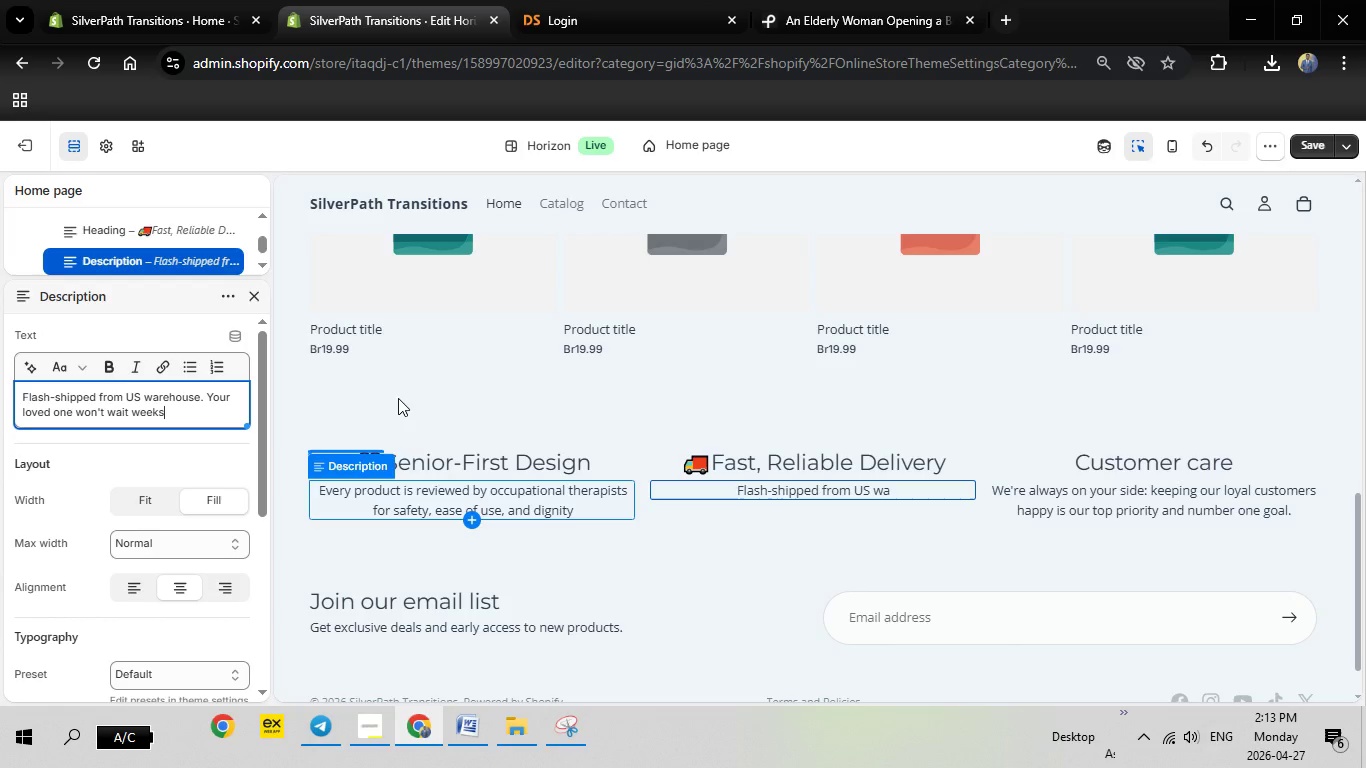 
left_click([1152, 457])
 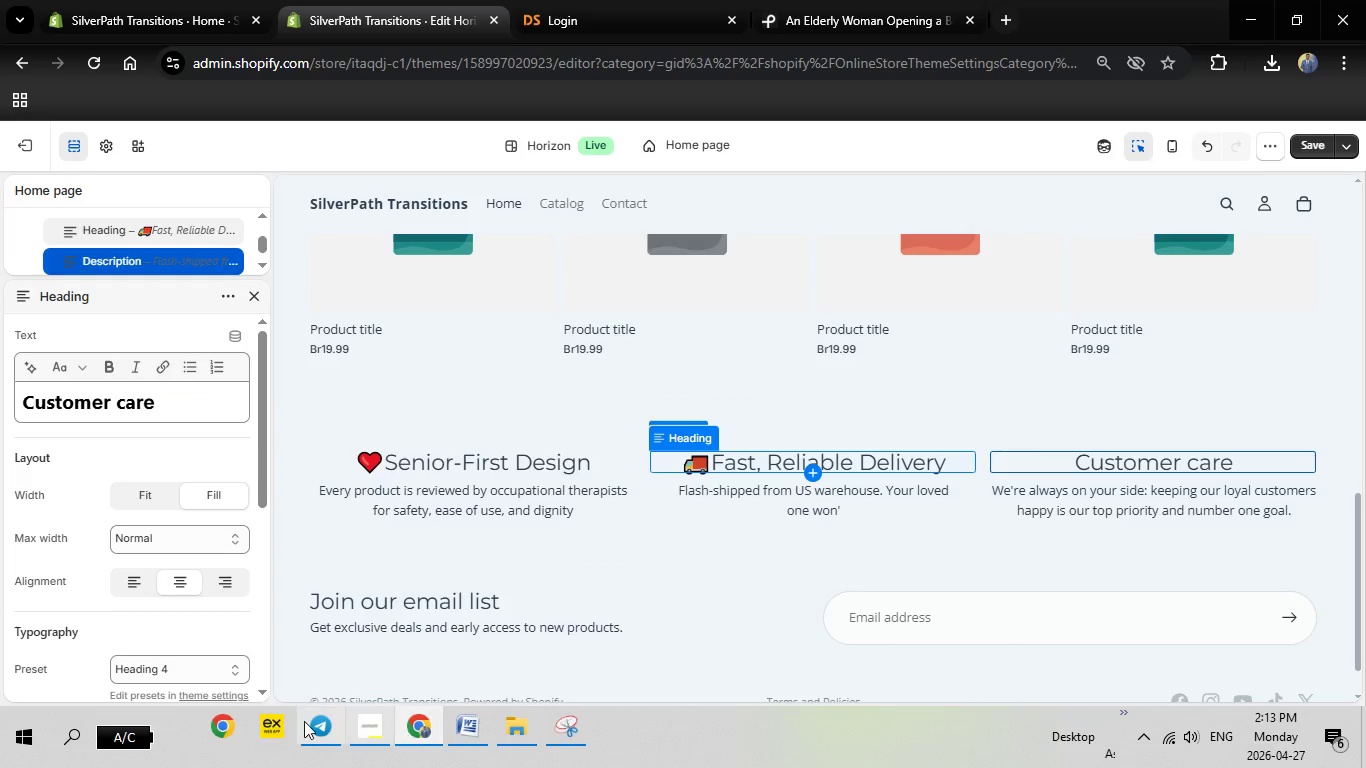 
left_click([313, 730])
 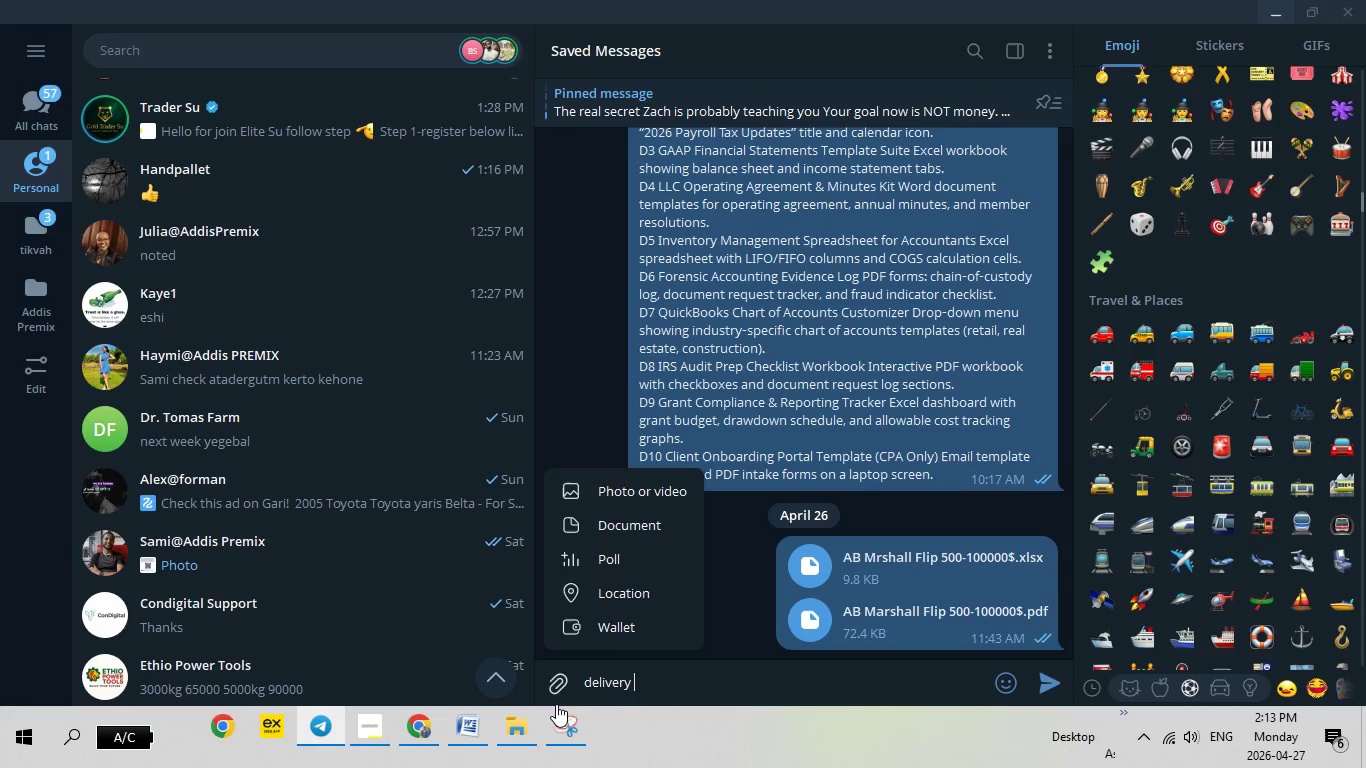 
left_click_drag(start_coordinate=[648, 683], to_coordinate=[581, 679])
 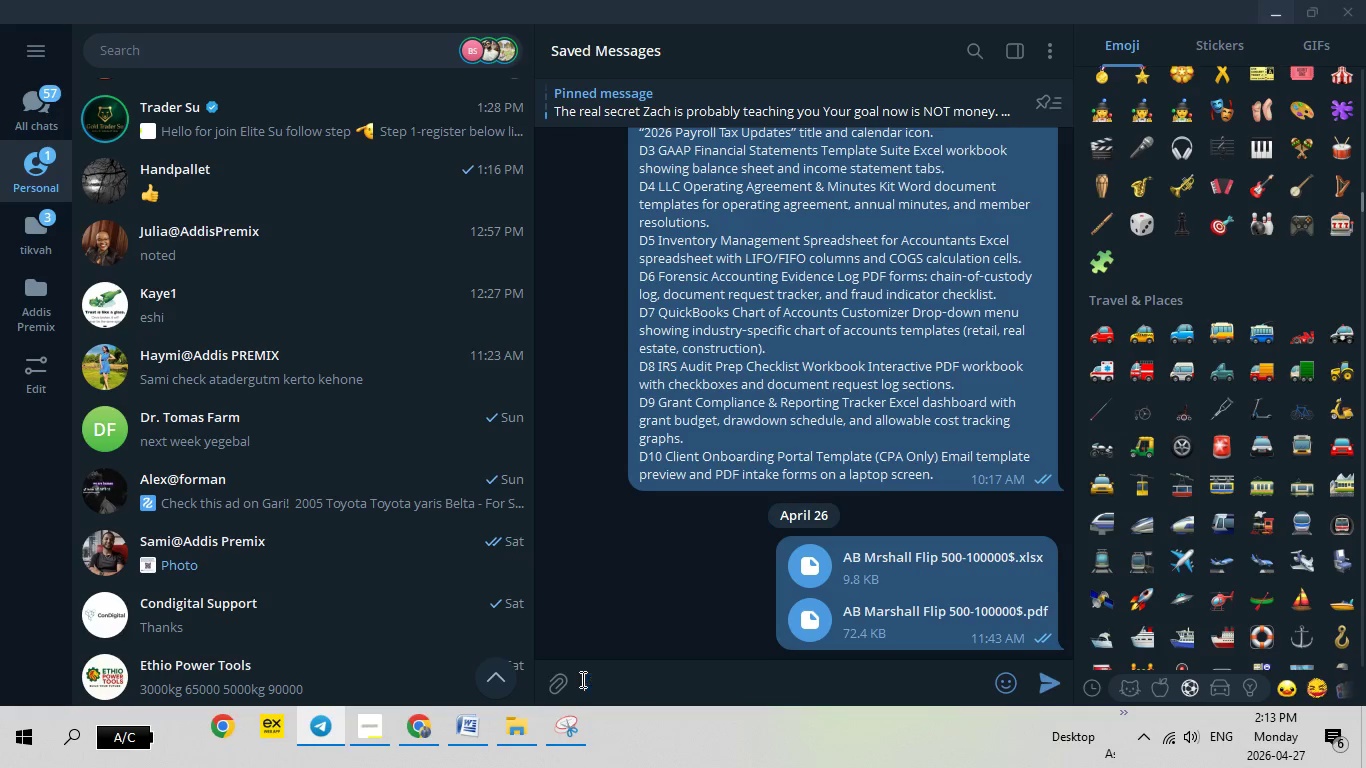 
key(Backspace)
type(secure)
 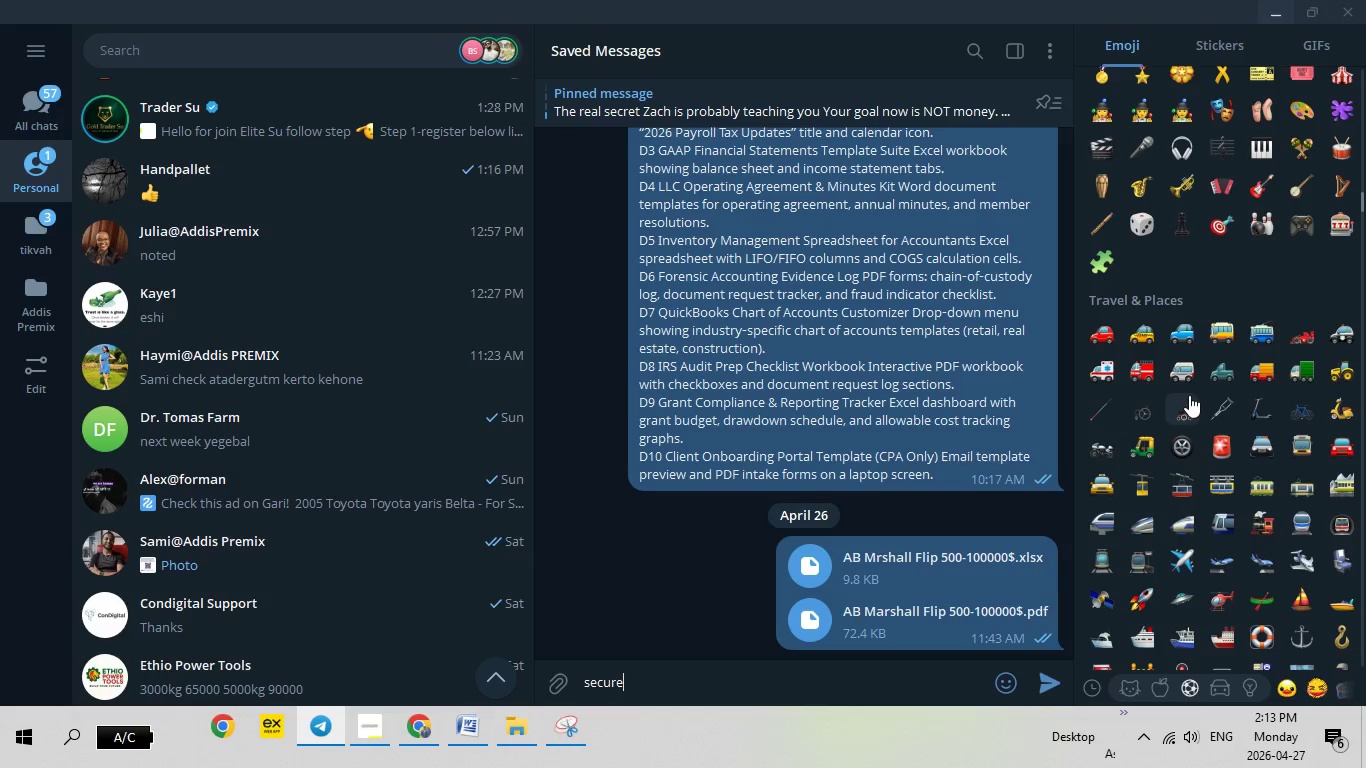 
scroll: coordinate [1209, 390], scroll_direction: up, amount: 37.0
 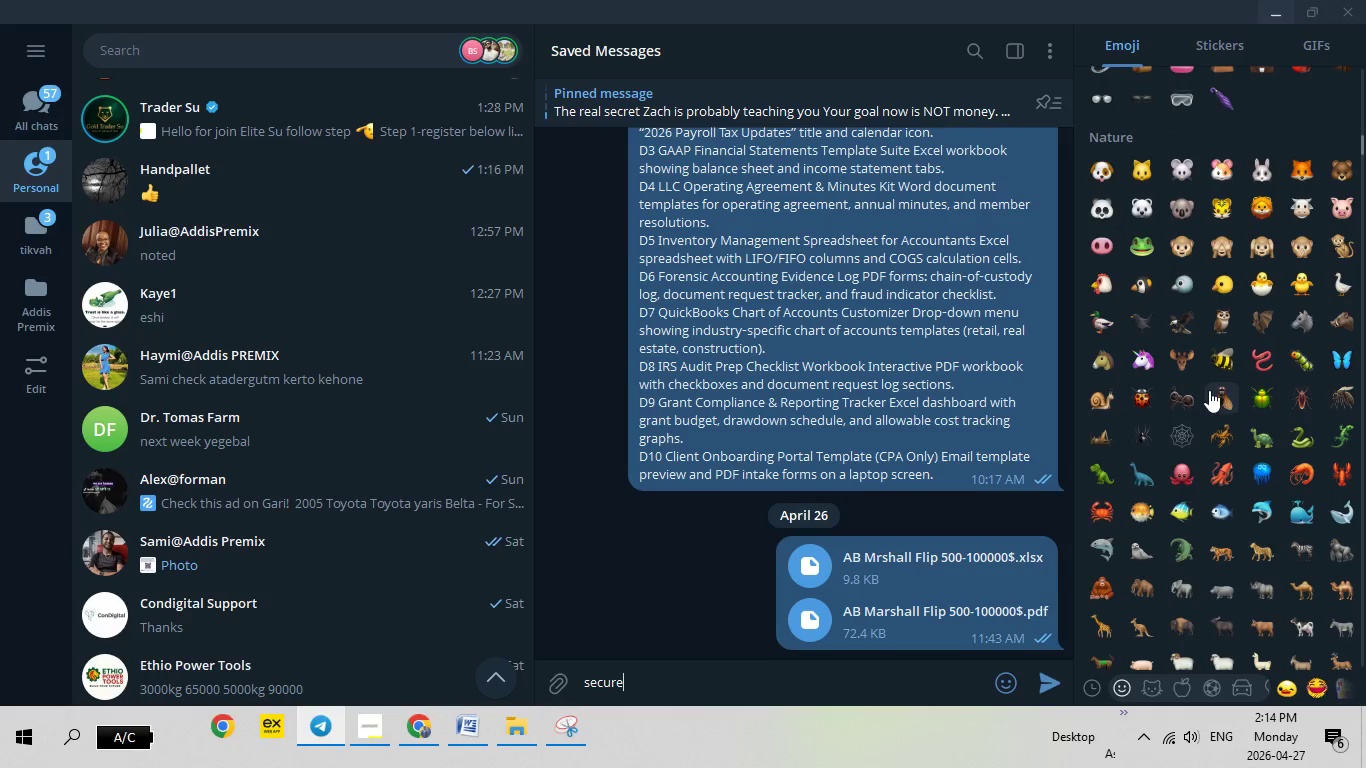 
key(Backspace)
key(Backspace)
key(Backspace)
key(Backspace)
key(Backspace)
key(Backspace)
key(Backspace)
type(lock)
 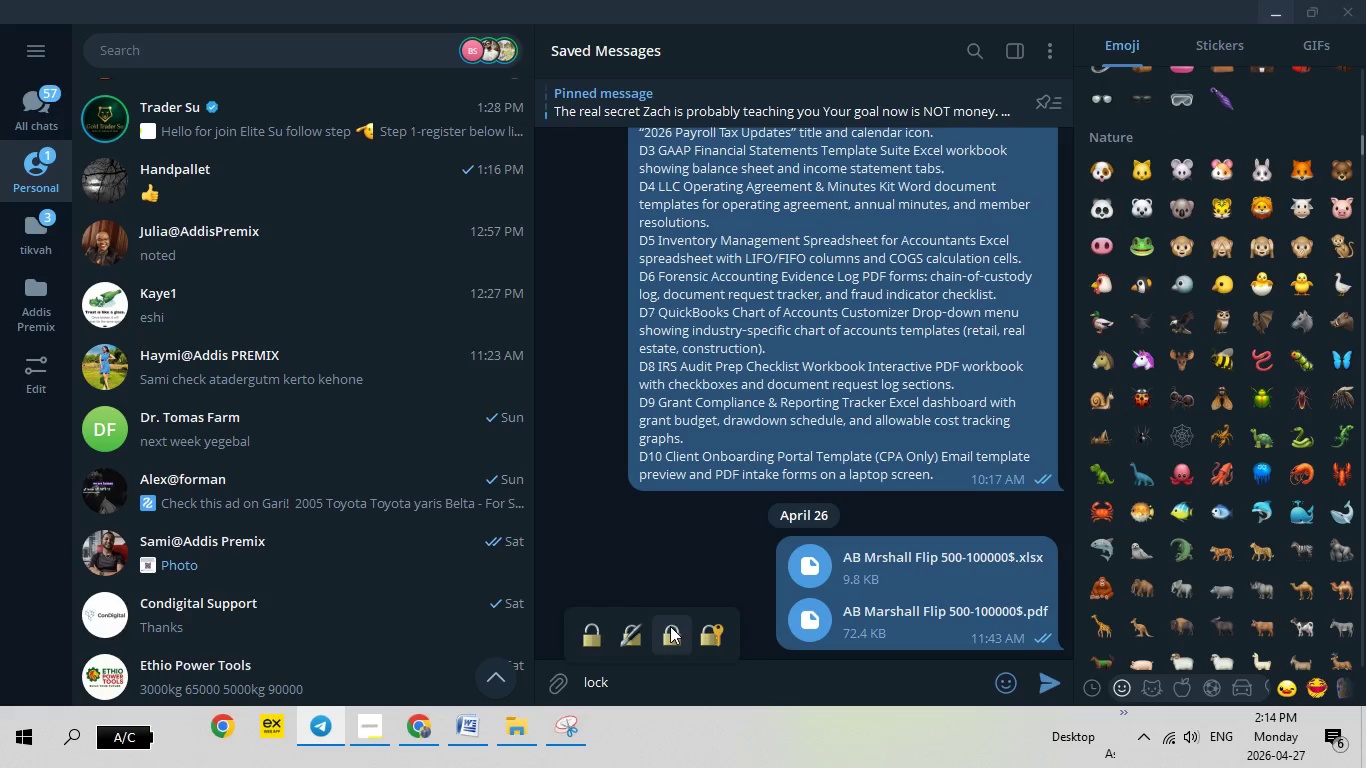 
left_click([676, 640])
 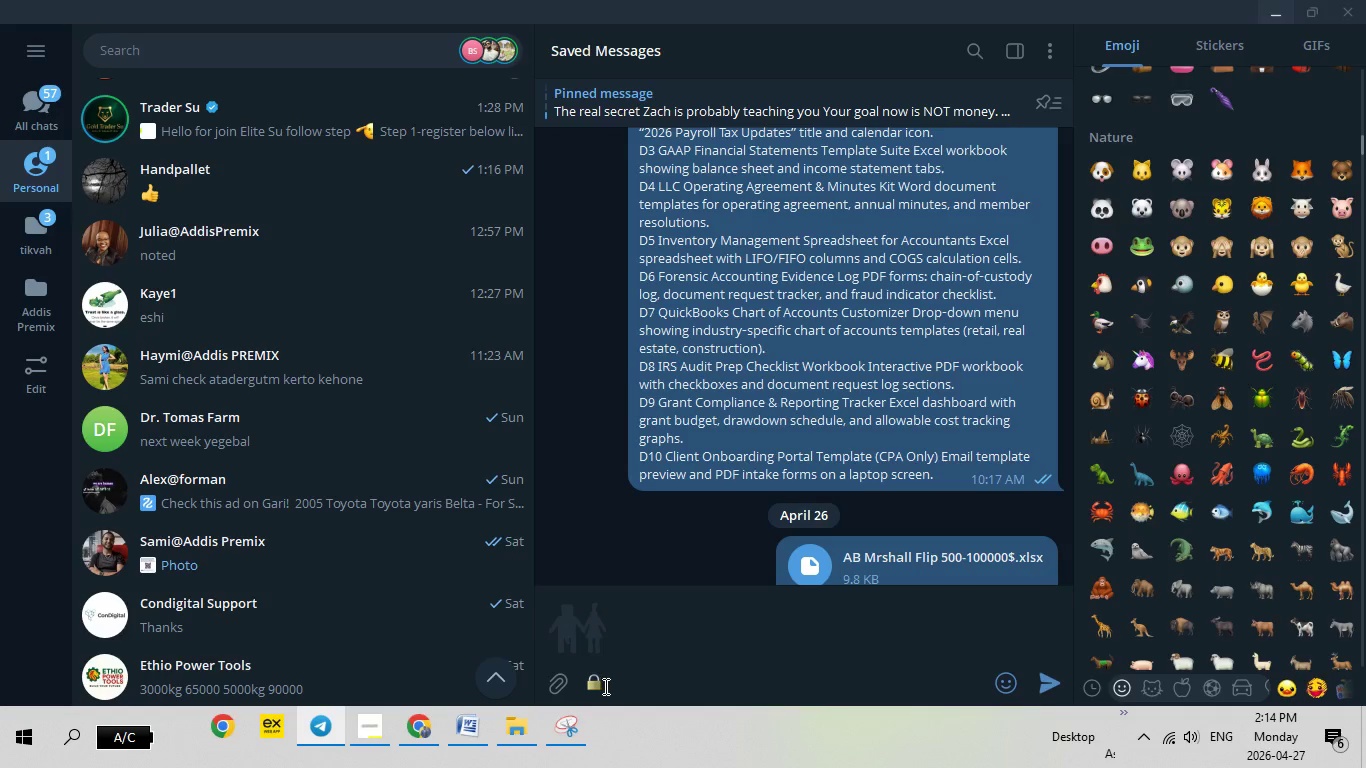 
left_click_drag(start_coordinate=[604, 686], to_coordinate=[577, 686])
 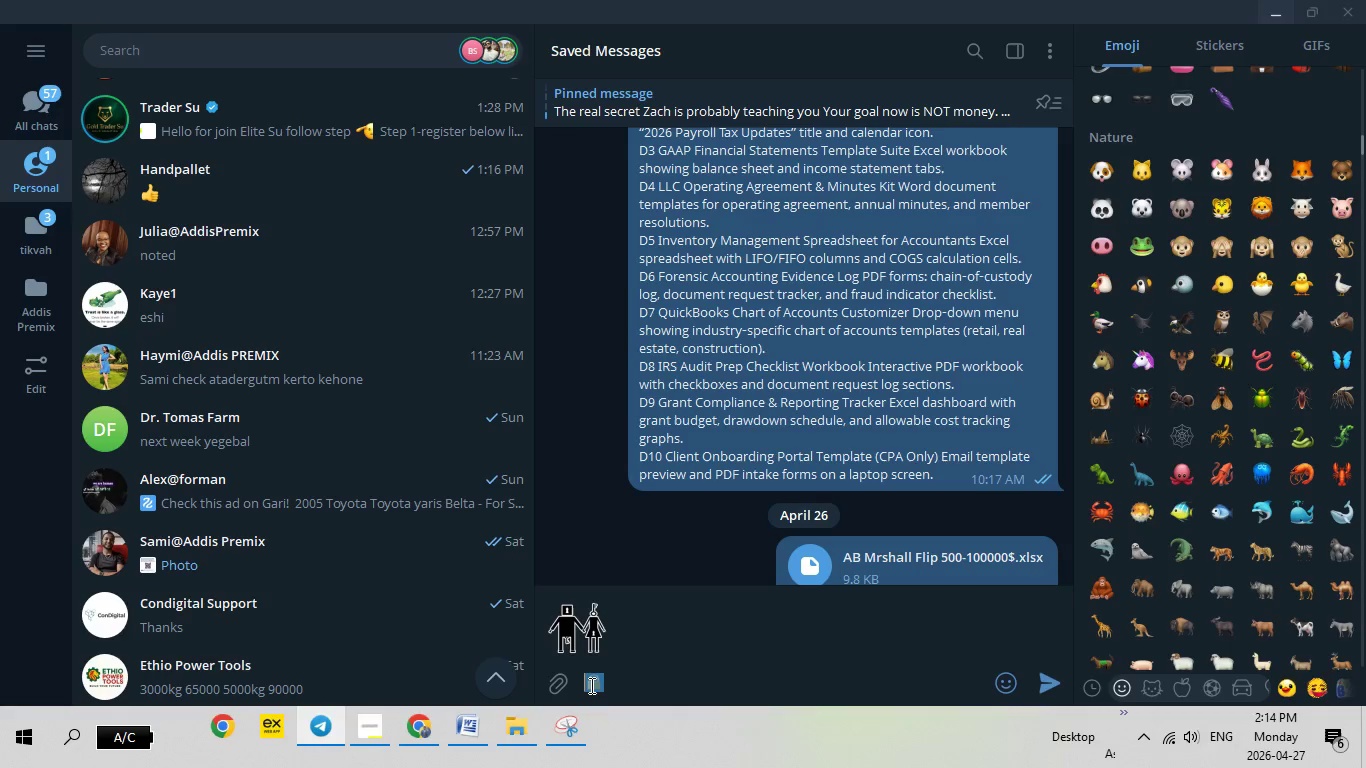 
right_click([590, 685])
 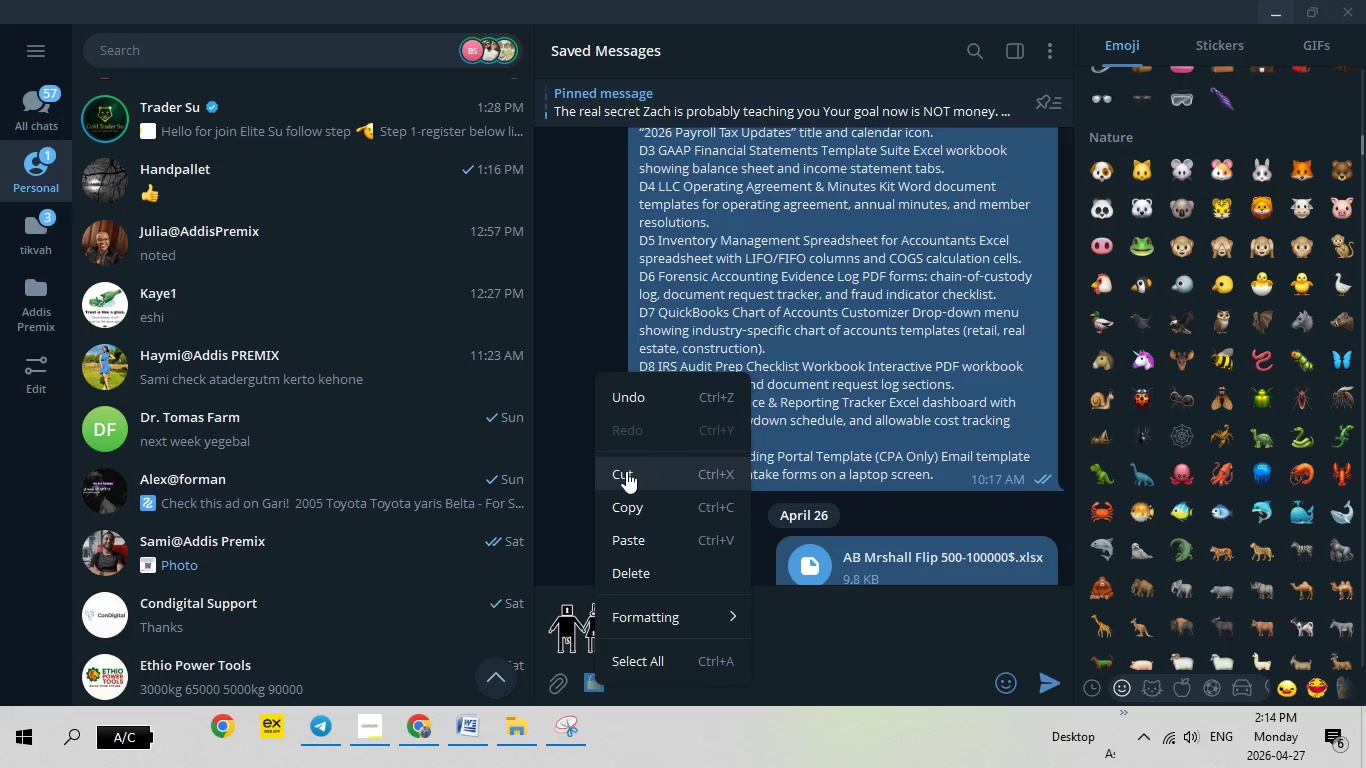 
left_click([626, 471])
 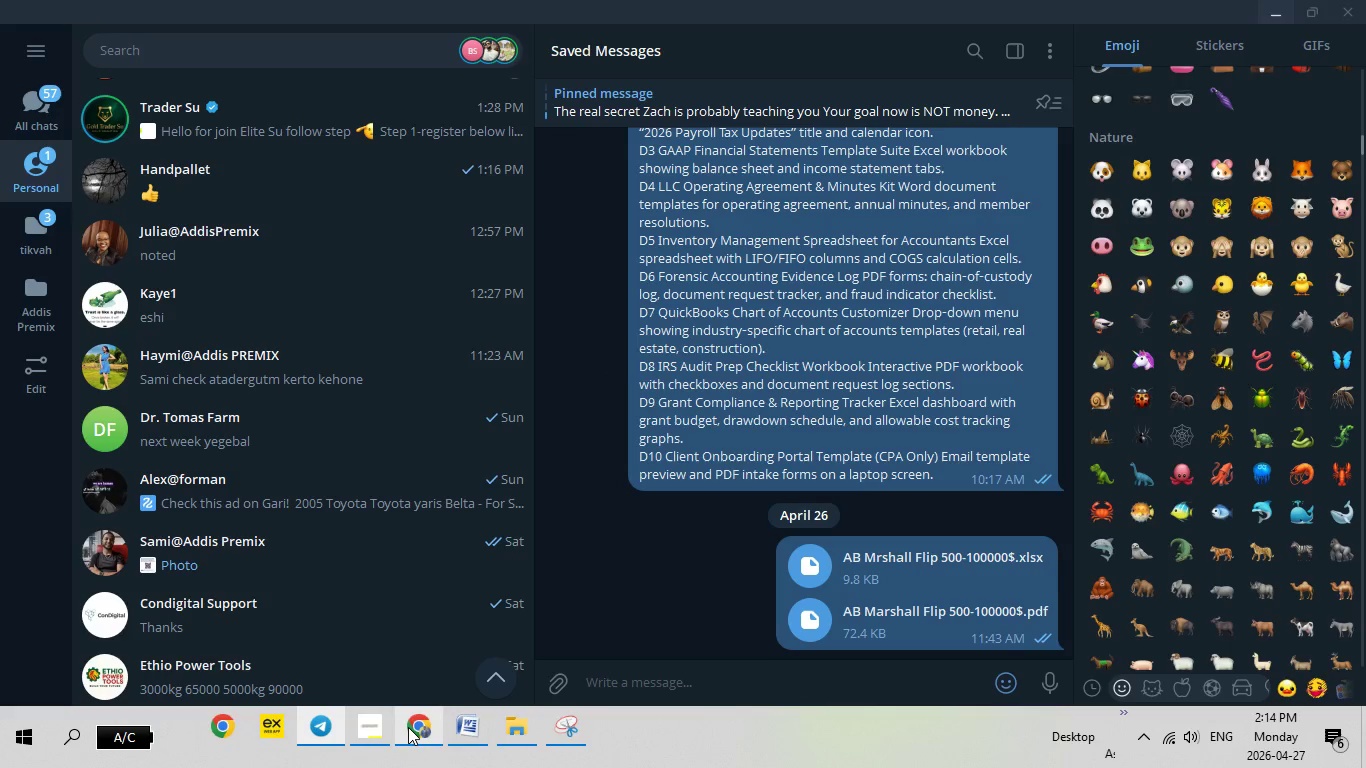 
left_click([408, 727])
 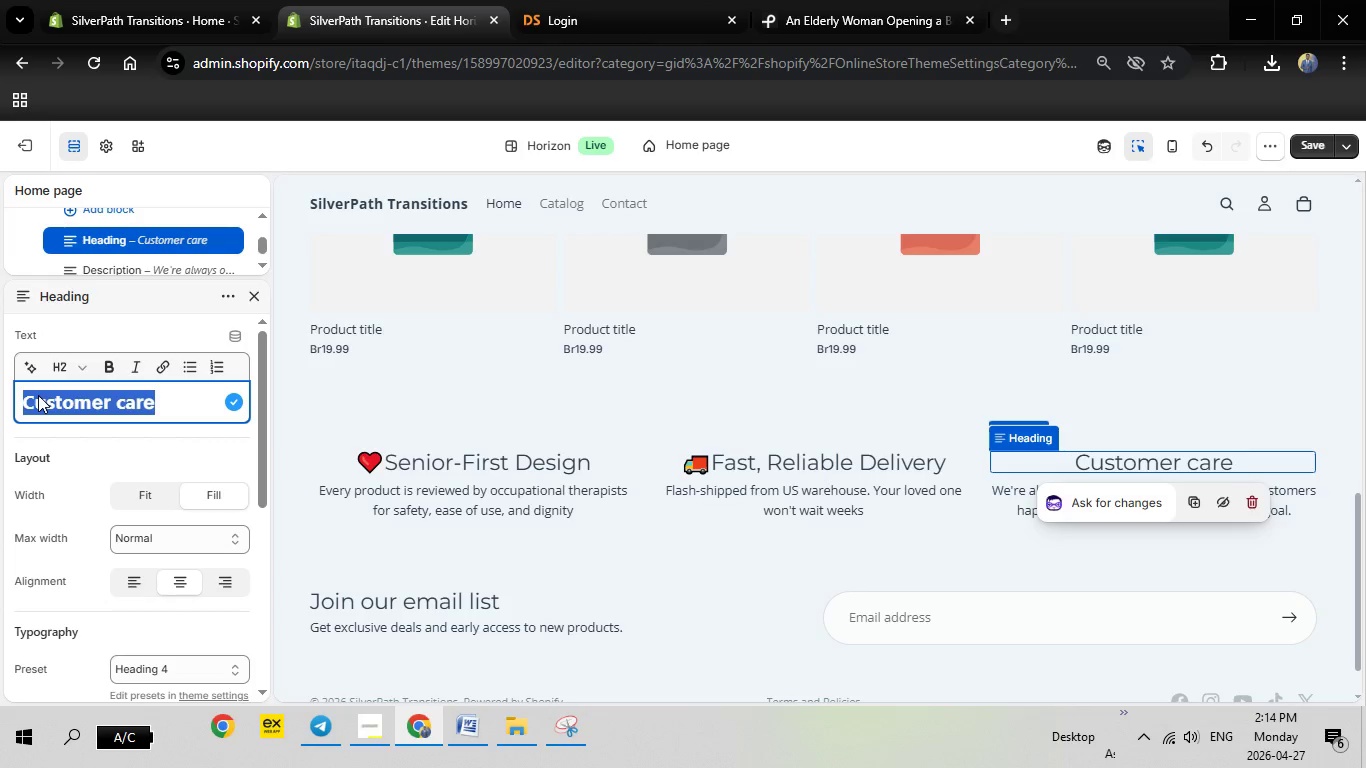 
key(Backspace)
 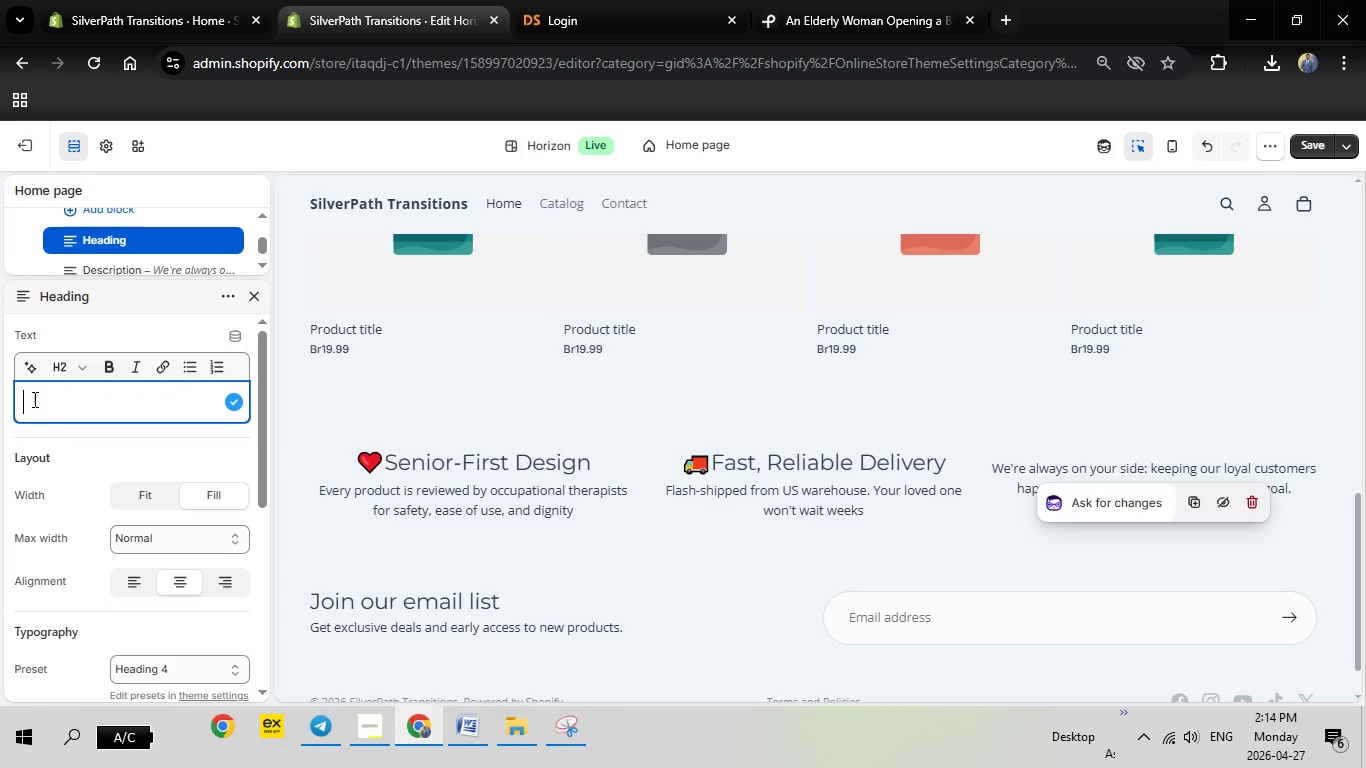 
right_click([33, 408])
 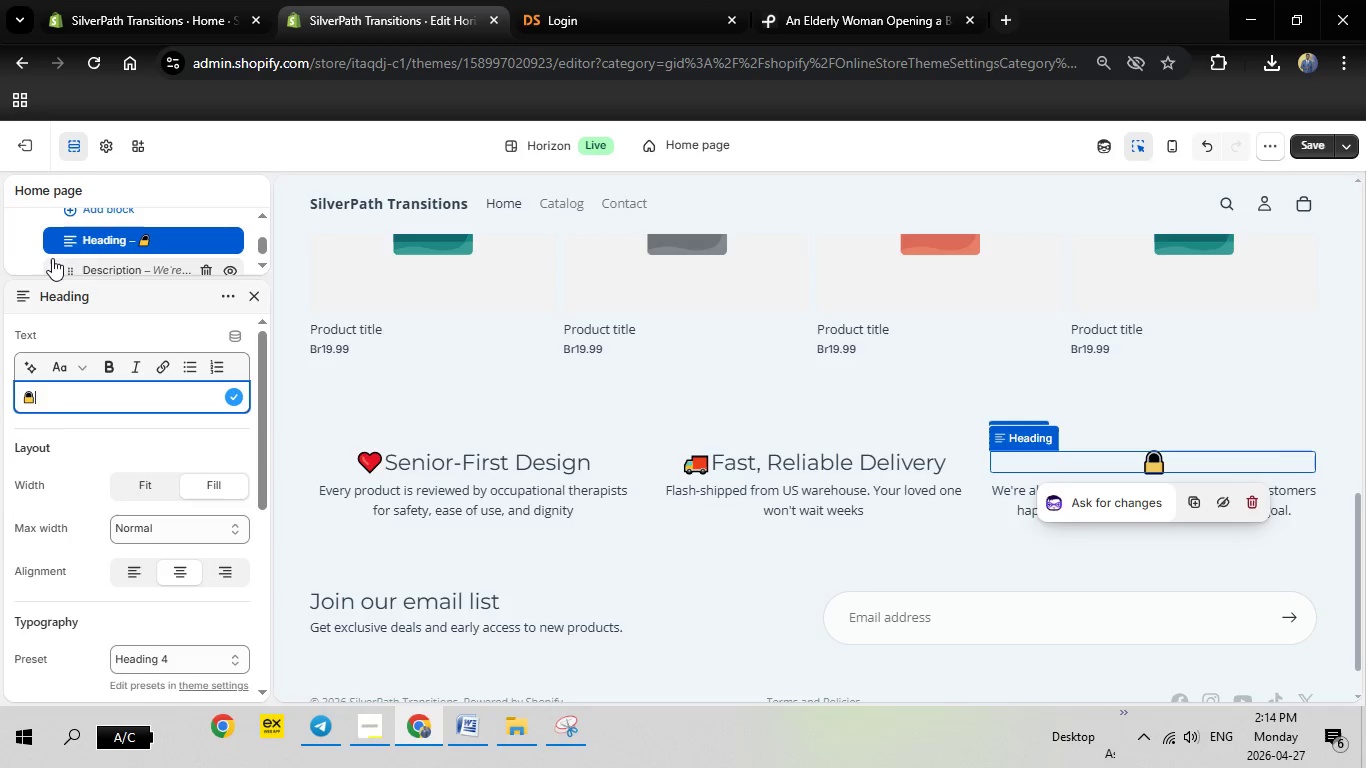 
type( Secure )
 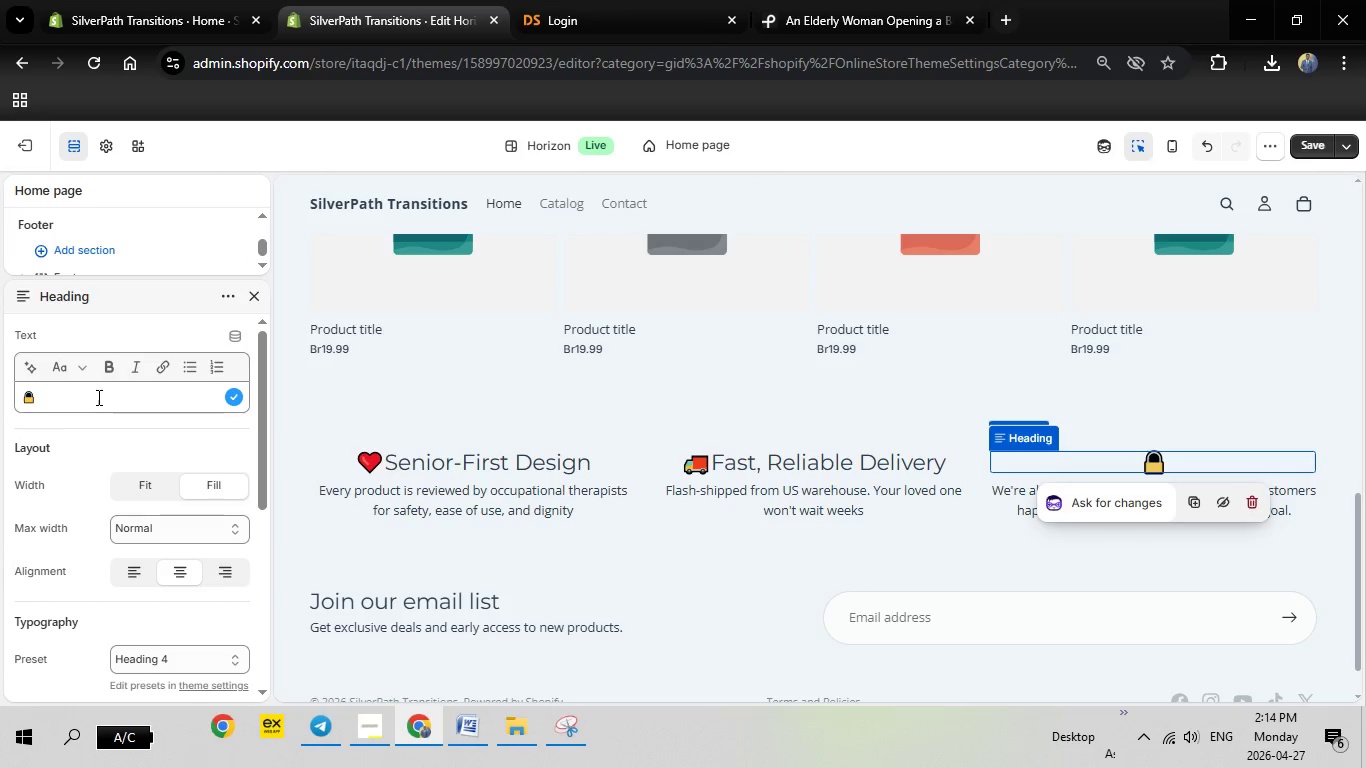 
left_click([78, 398])
 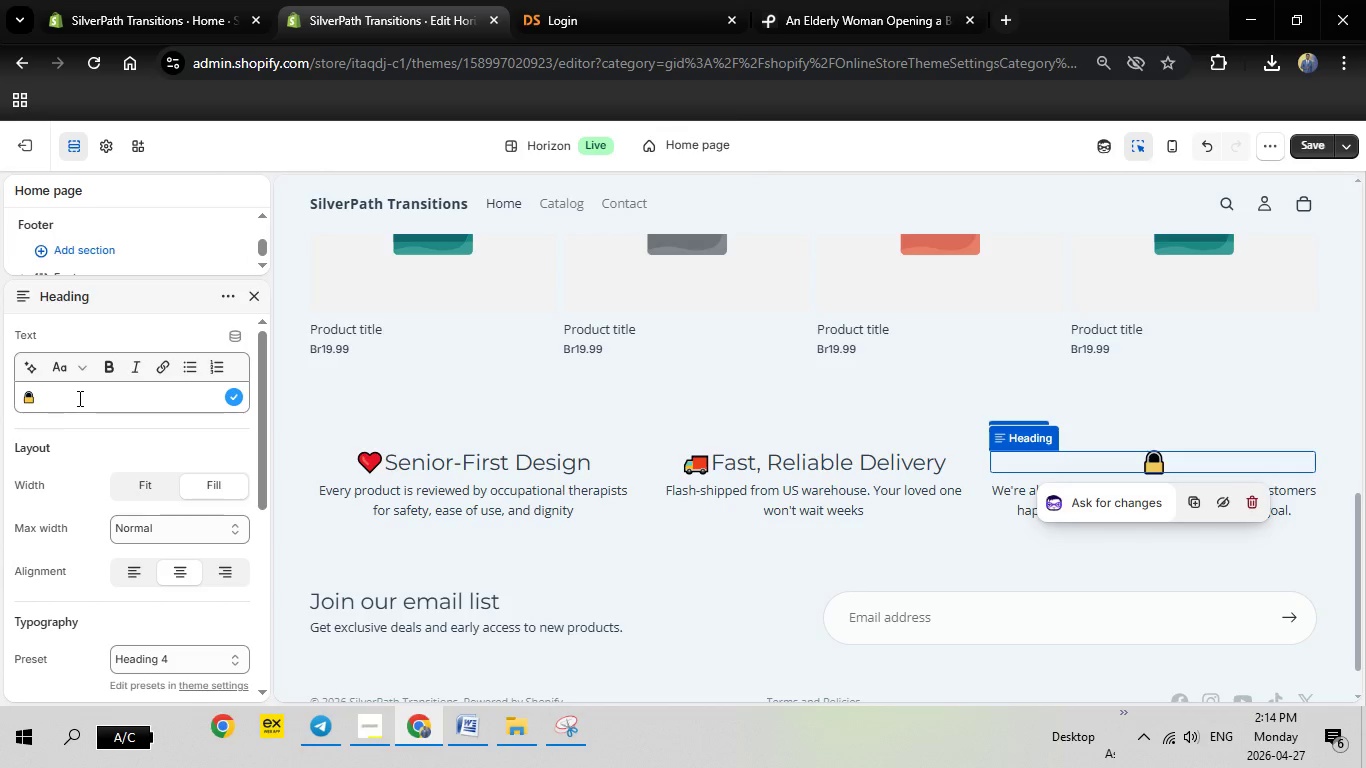 
type( Secure Checkout)
 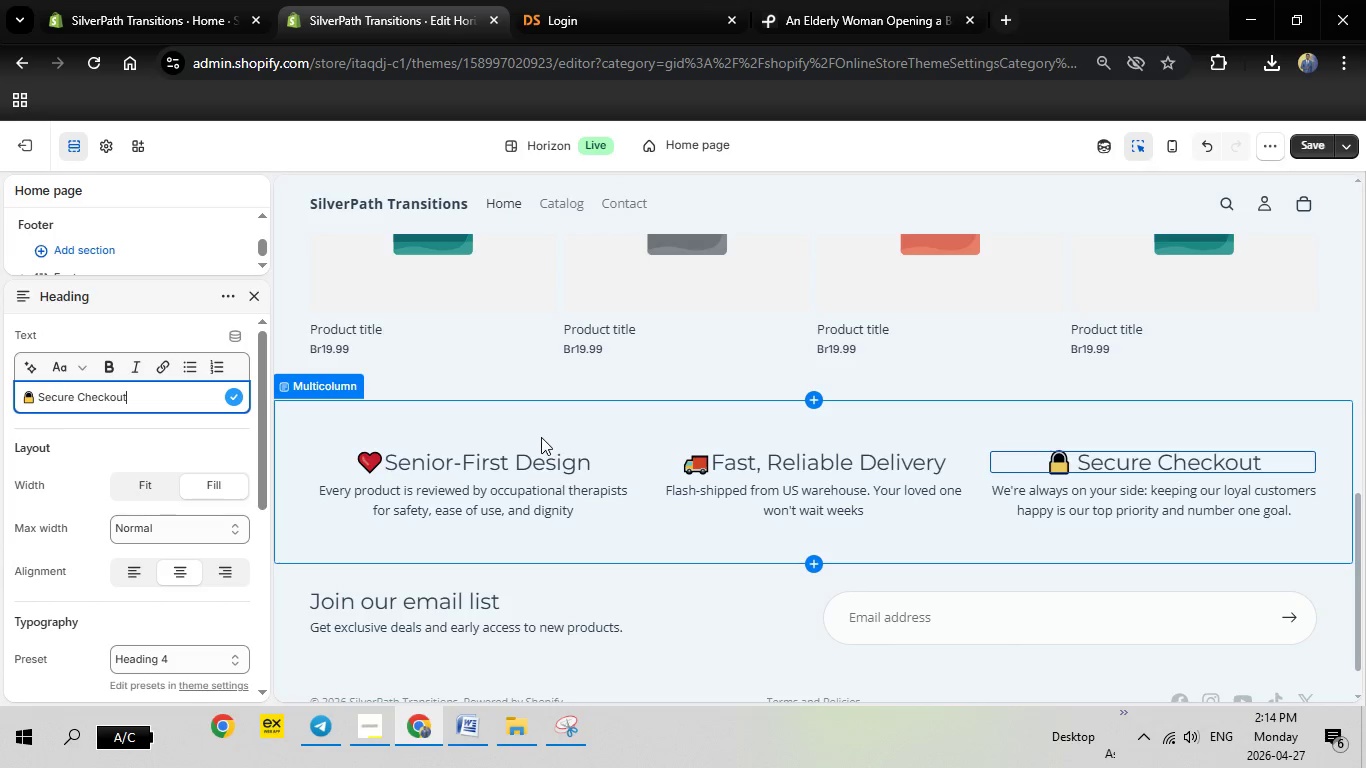 
wait(6.44)
 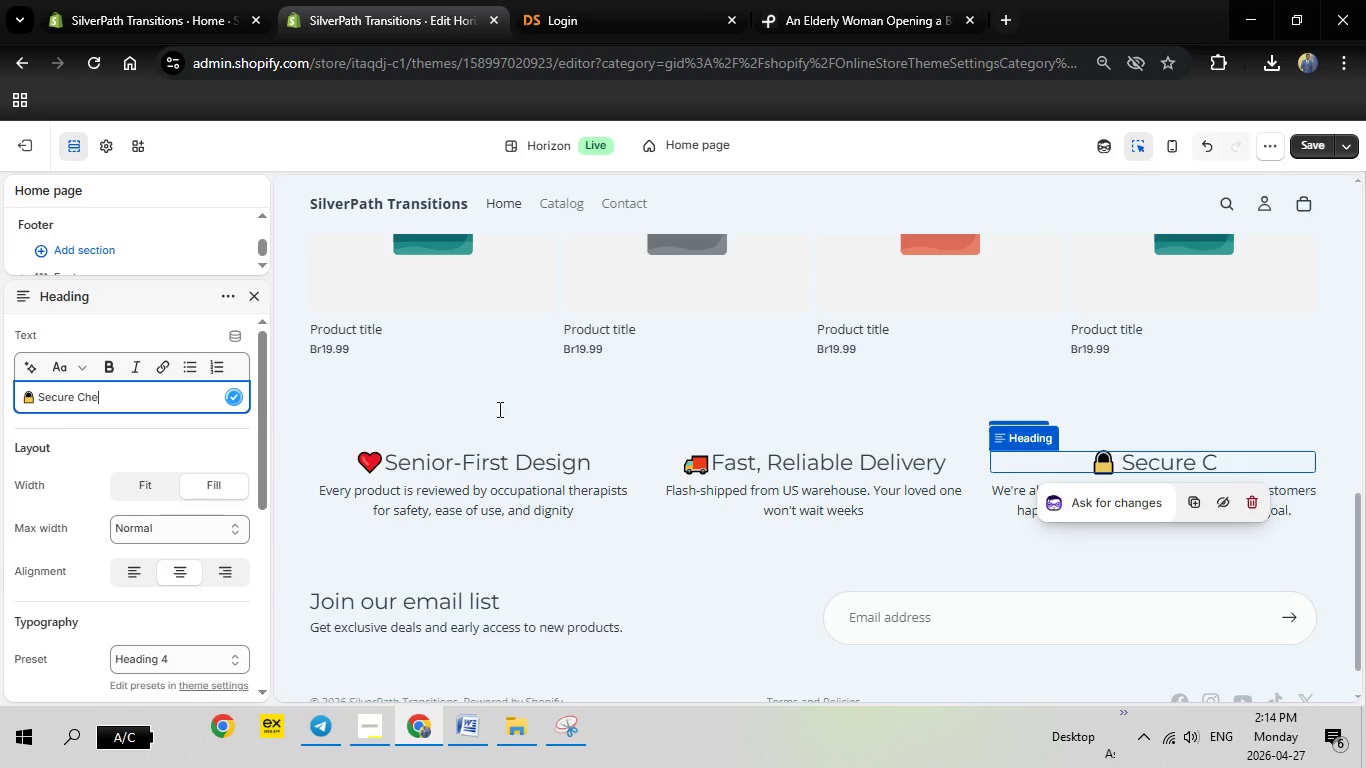 
left_click([1064, 492])
 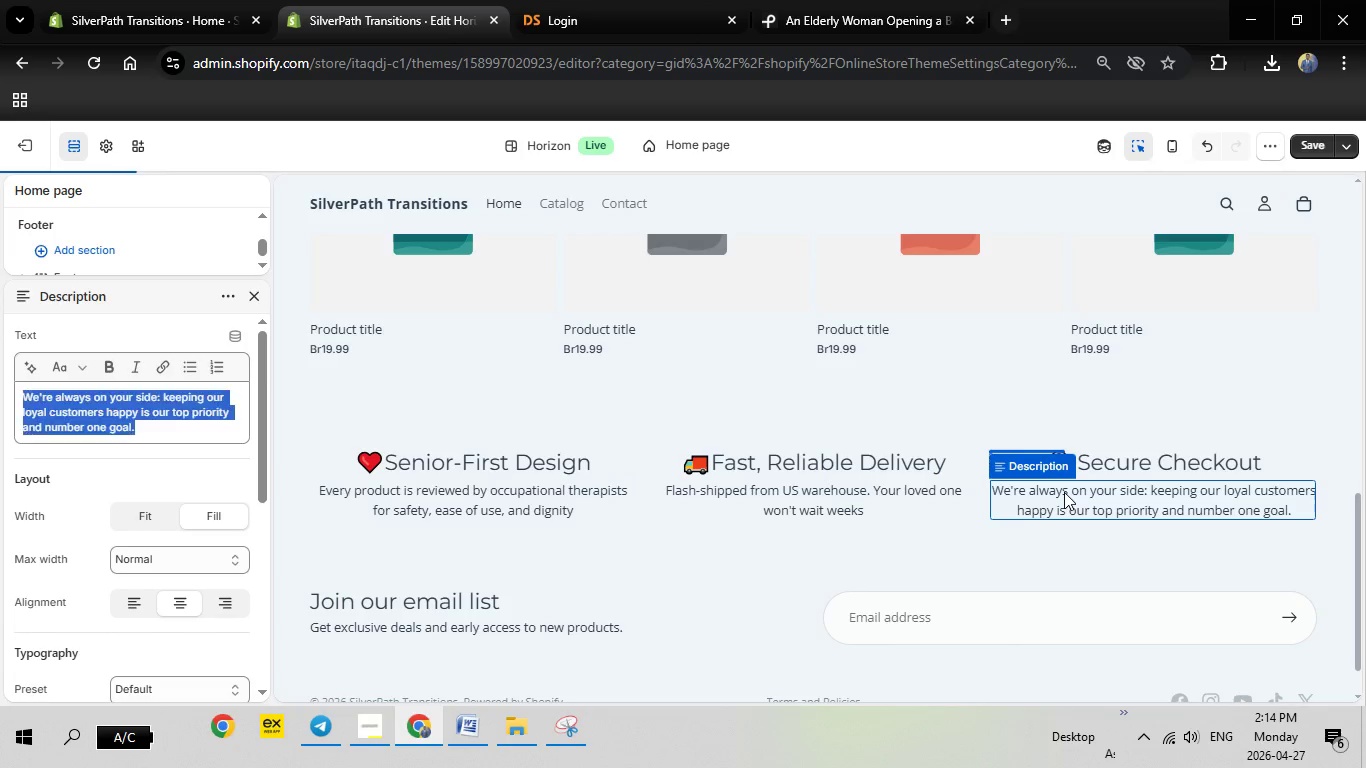 
wait(5.59)
 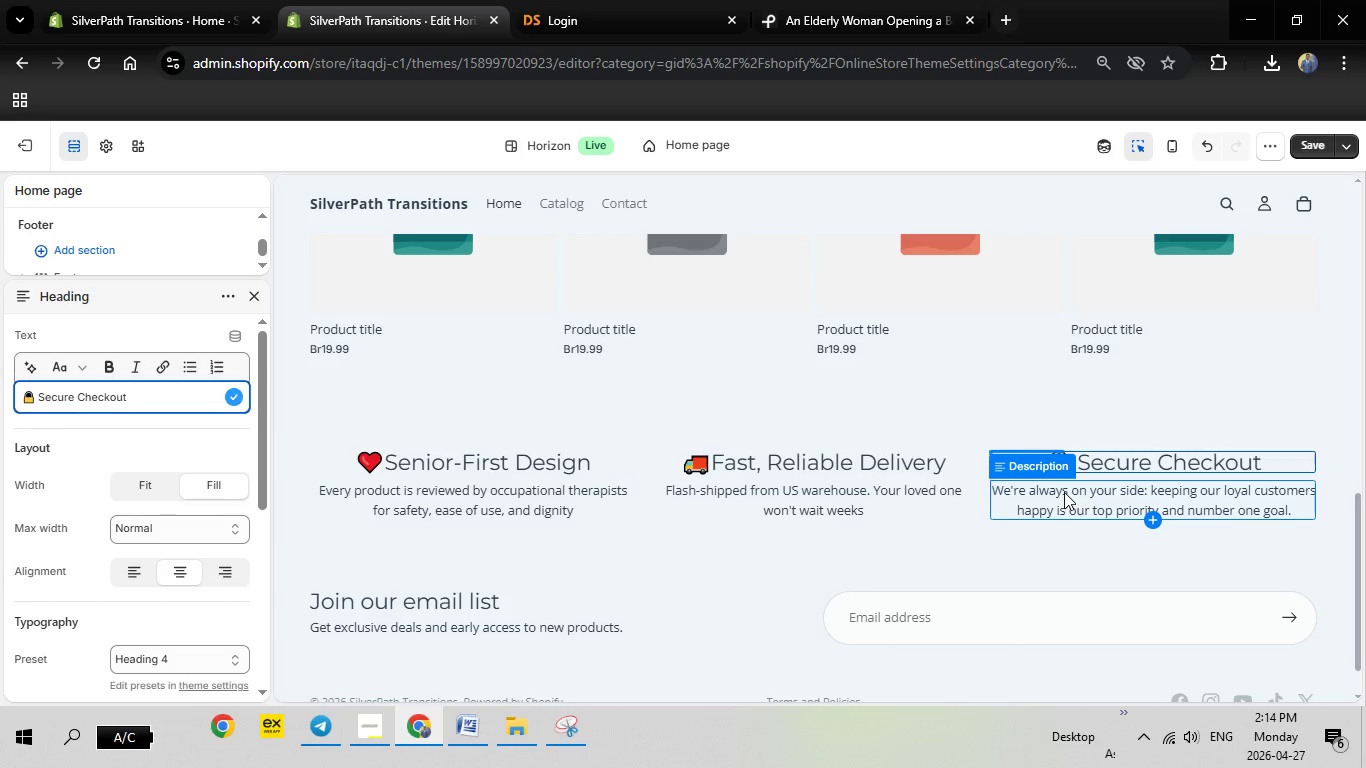 
key(Backspace)
type(PCI-compliant payments:)
key(Backspace)
type(; all a)
key(Backspace)
type(orders automatically routed to our verified suppliers)
 